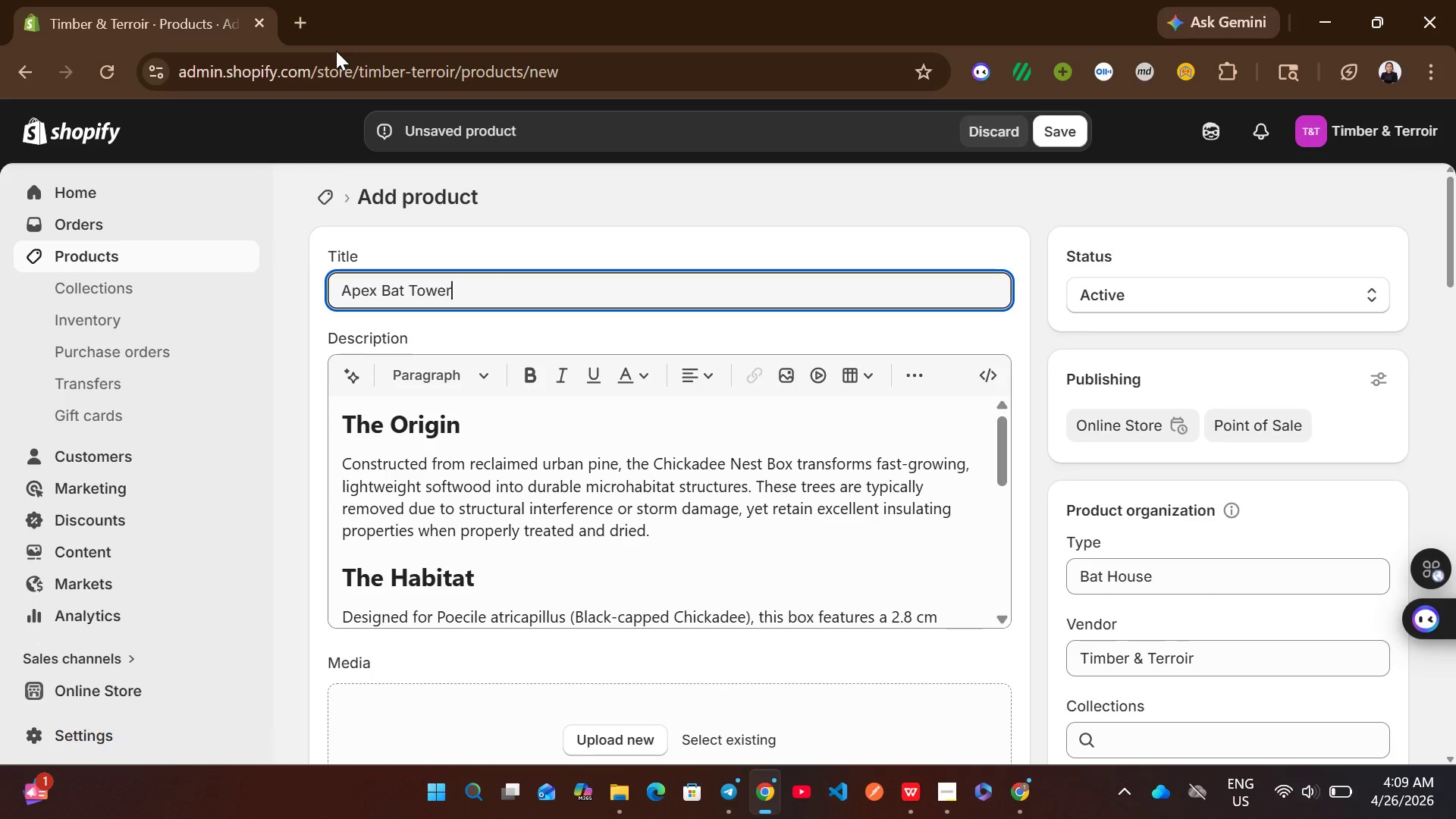 
left_click([308, 18])
 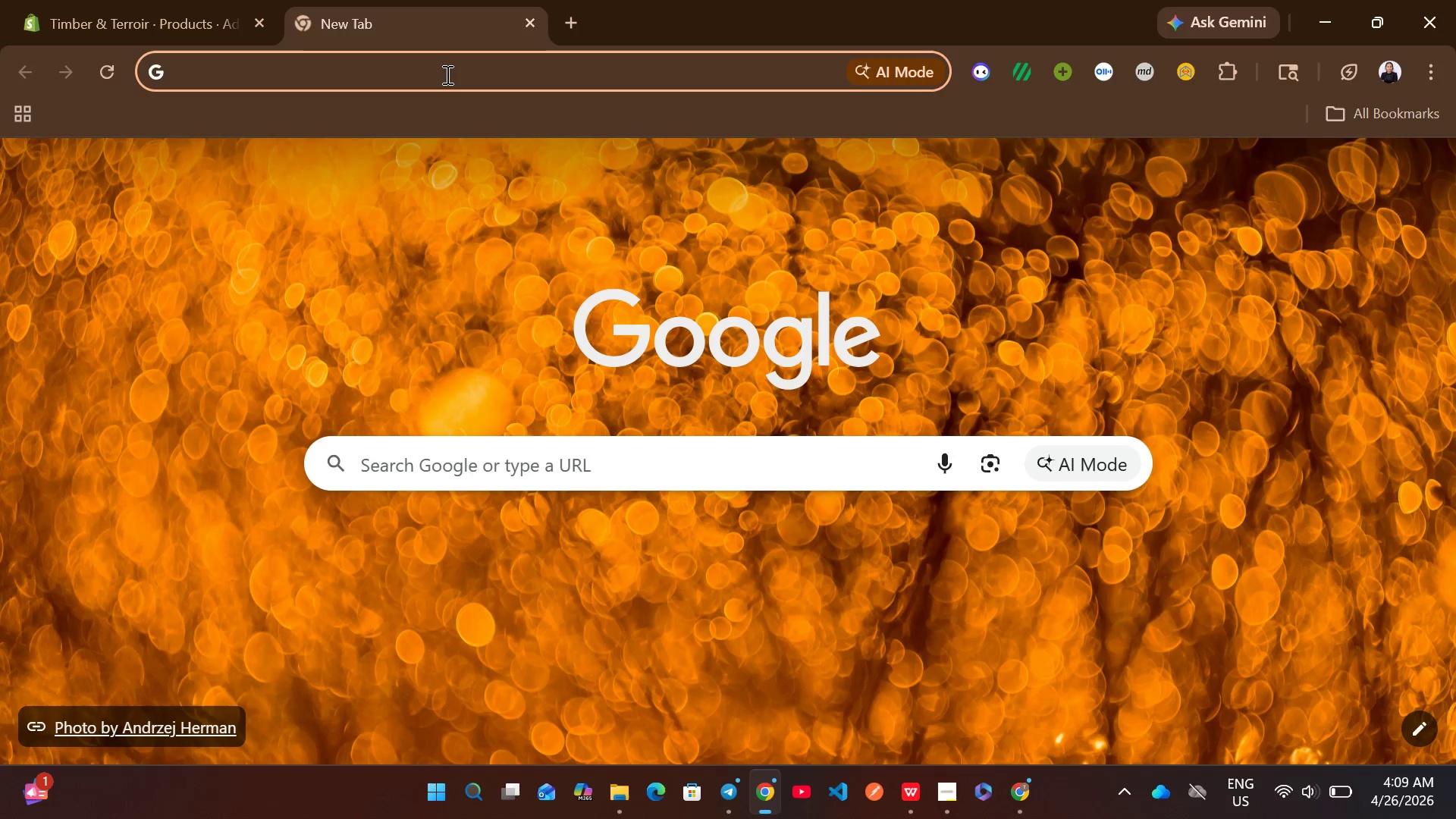 
type(uns)
 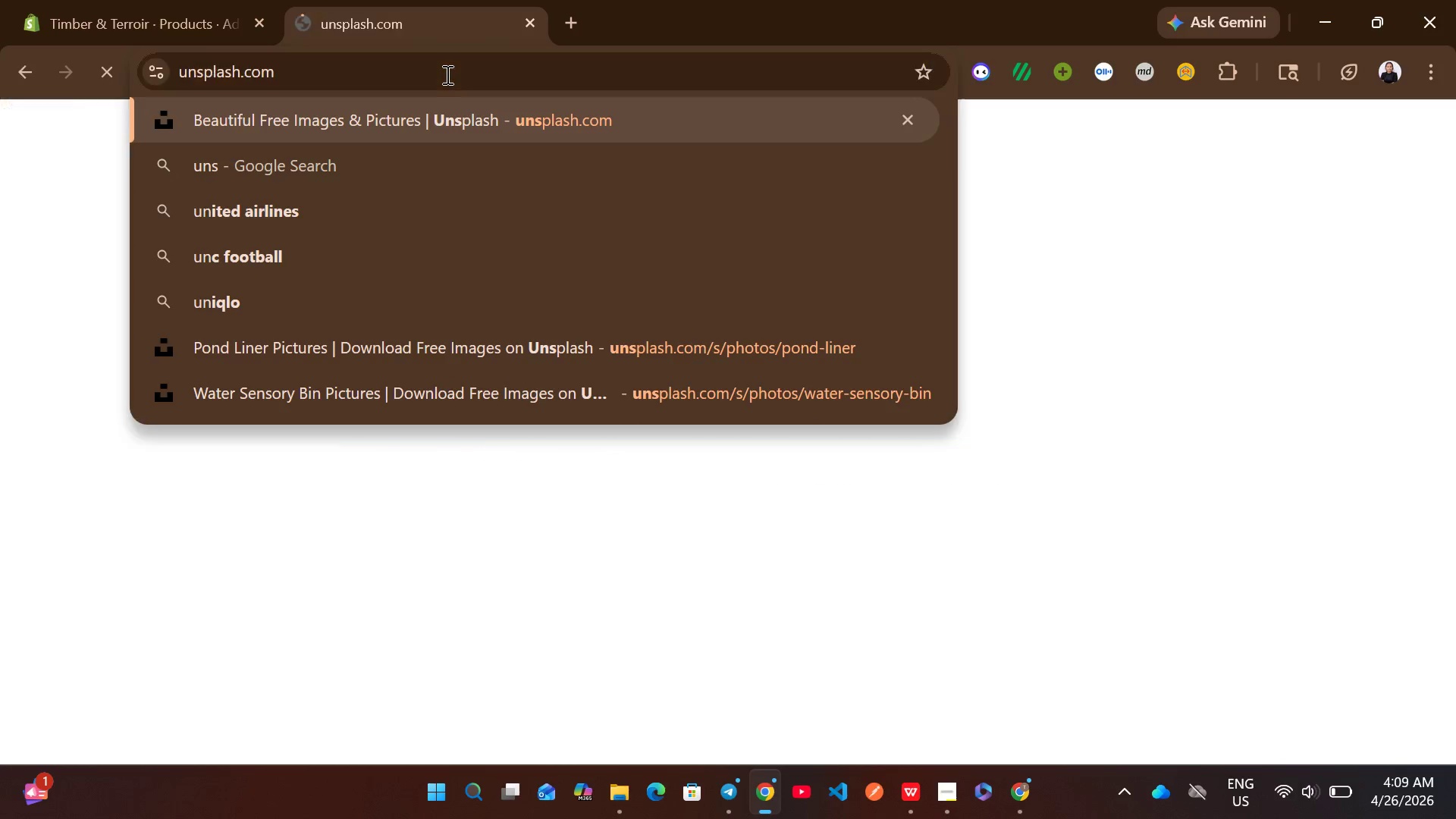 
key(Enter)
 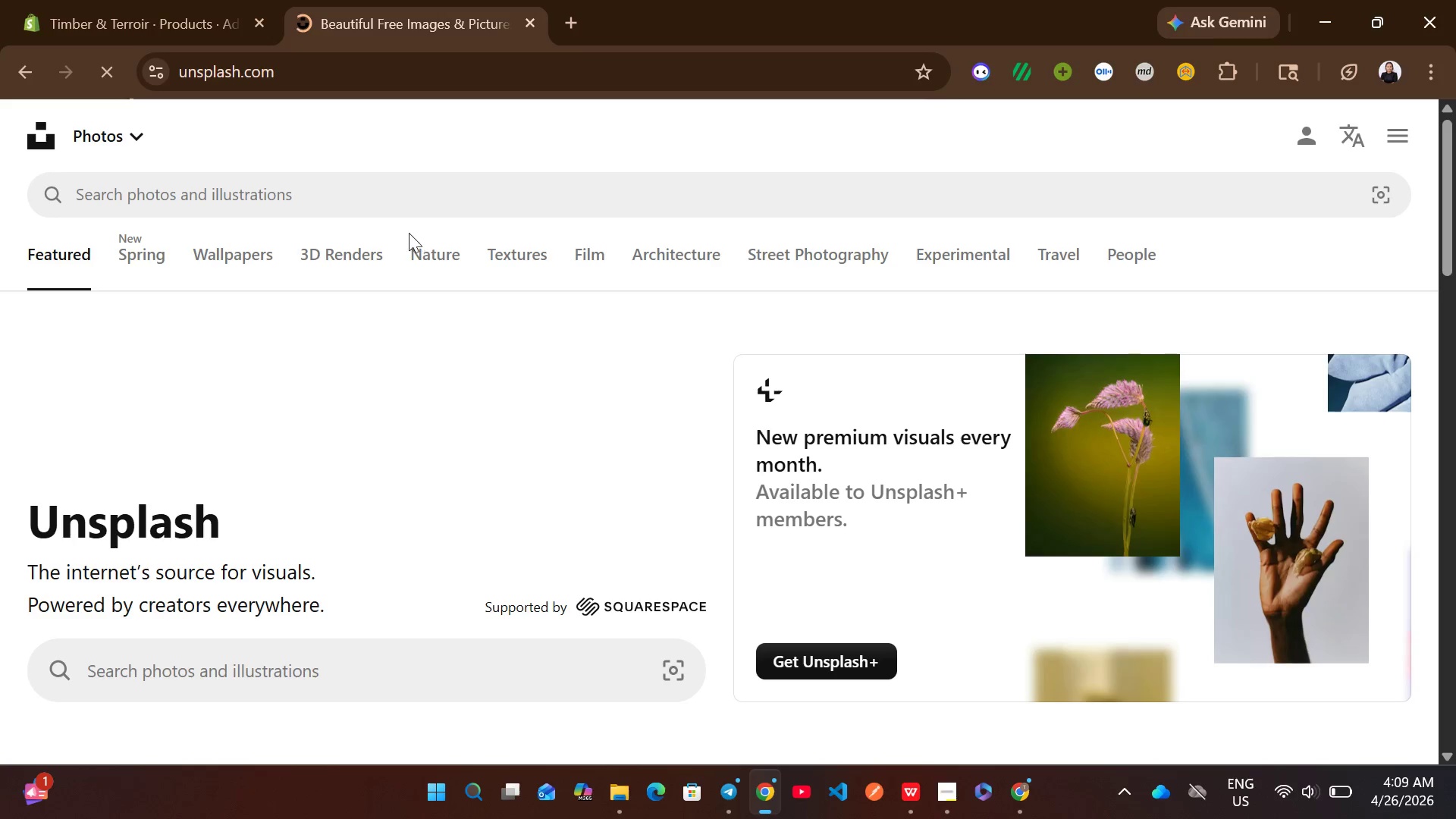 
left_click([334, 178])
 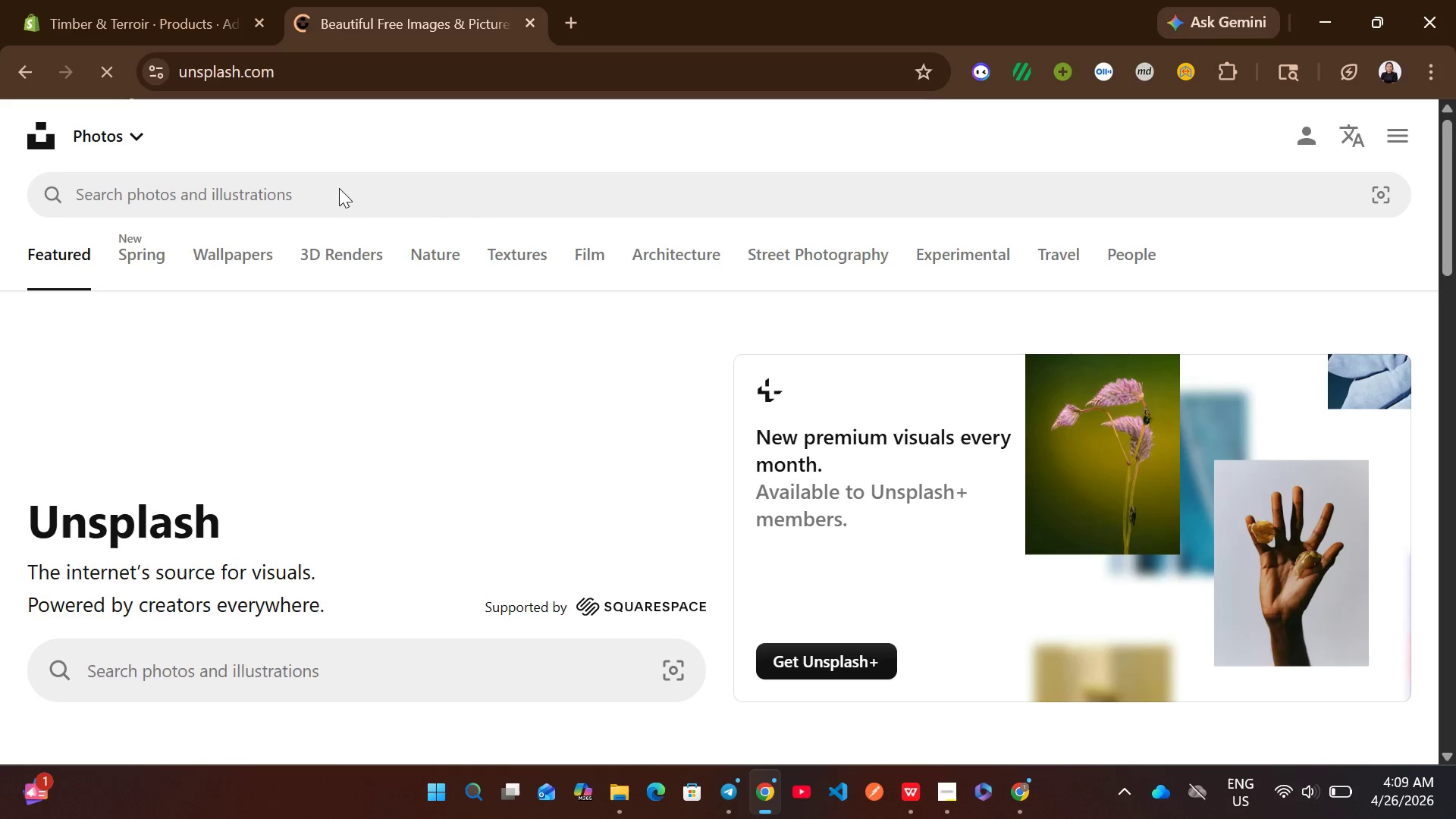 
left_click([339, 188])
 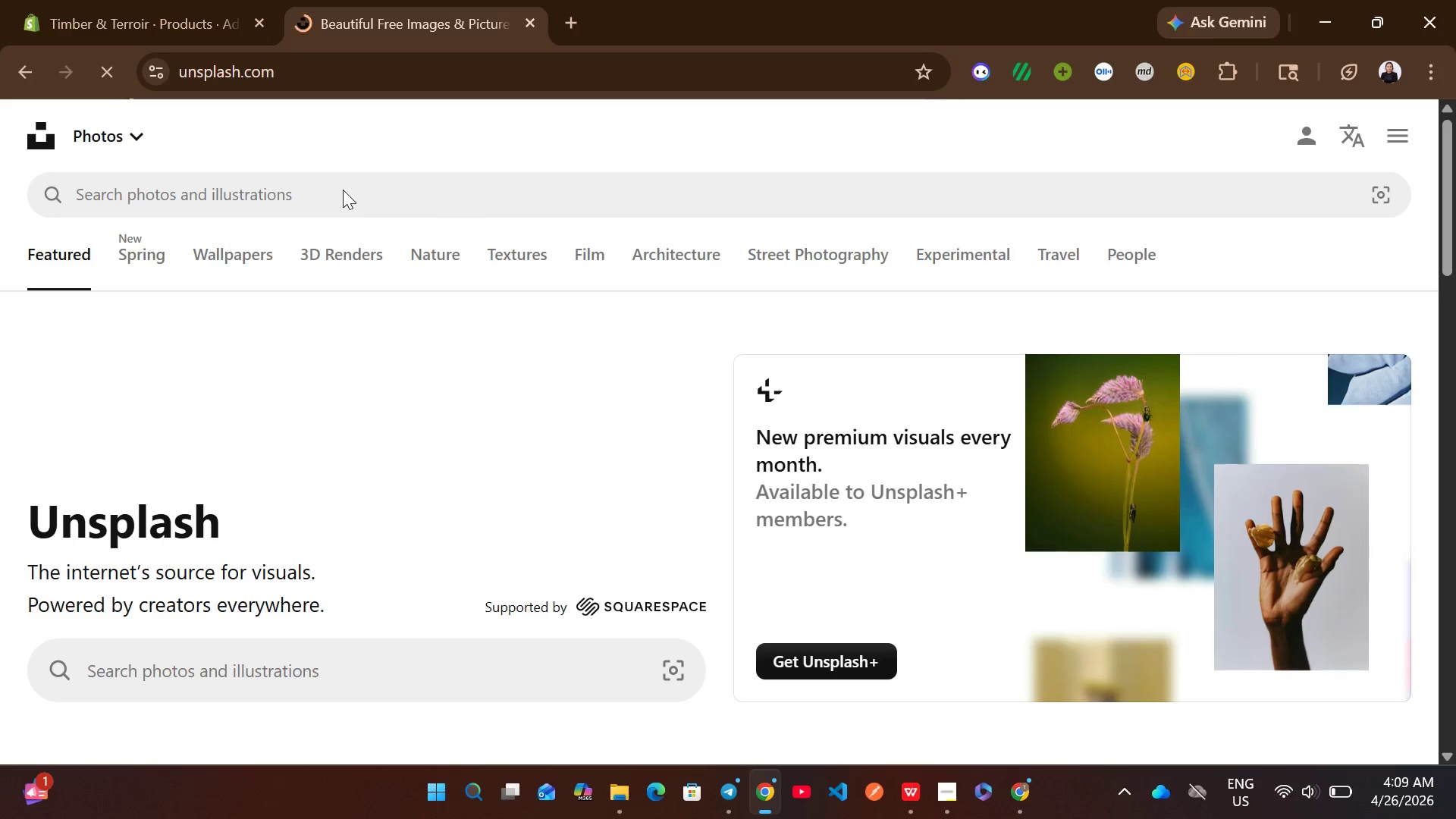 
double_click([343, 190])
 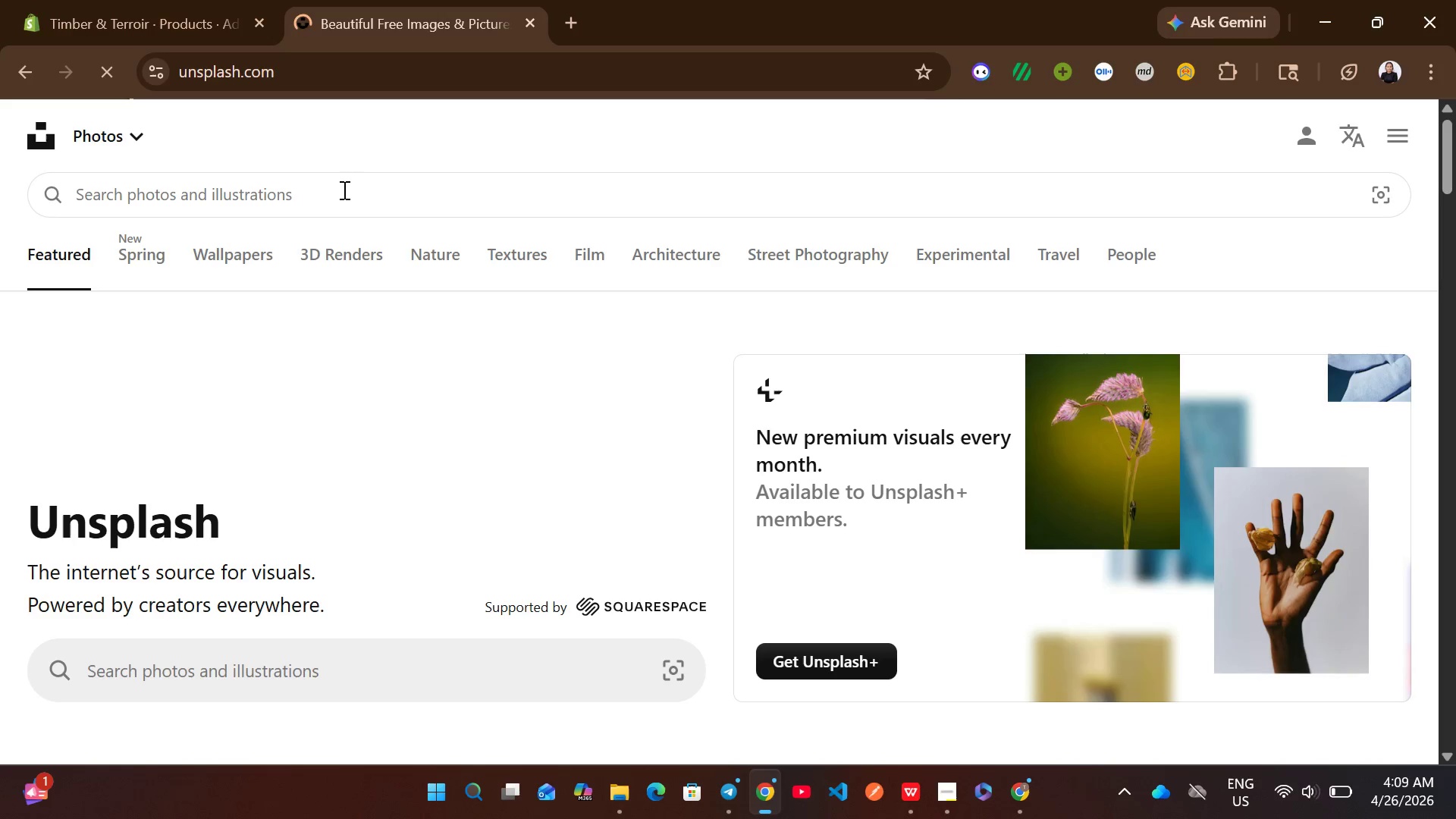 
type(bat house)
 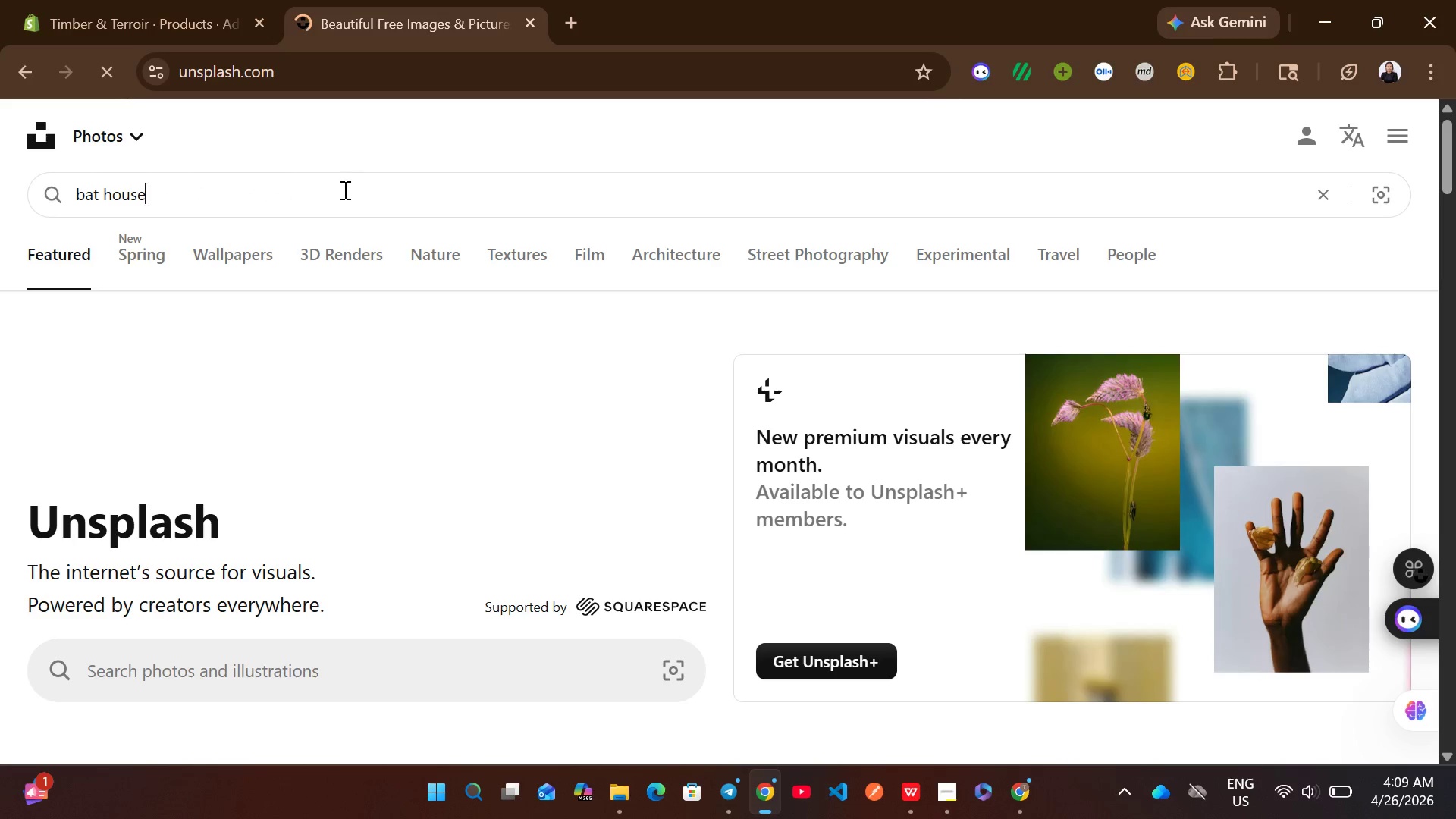 
key(Enter)
 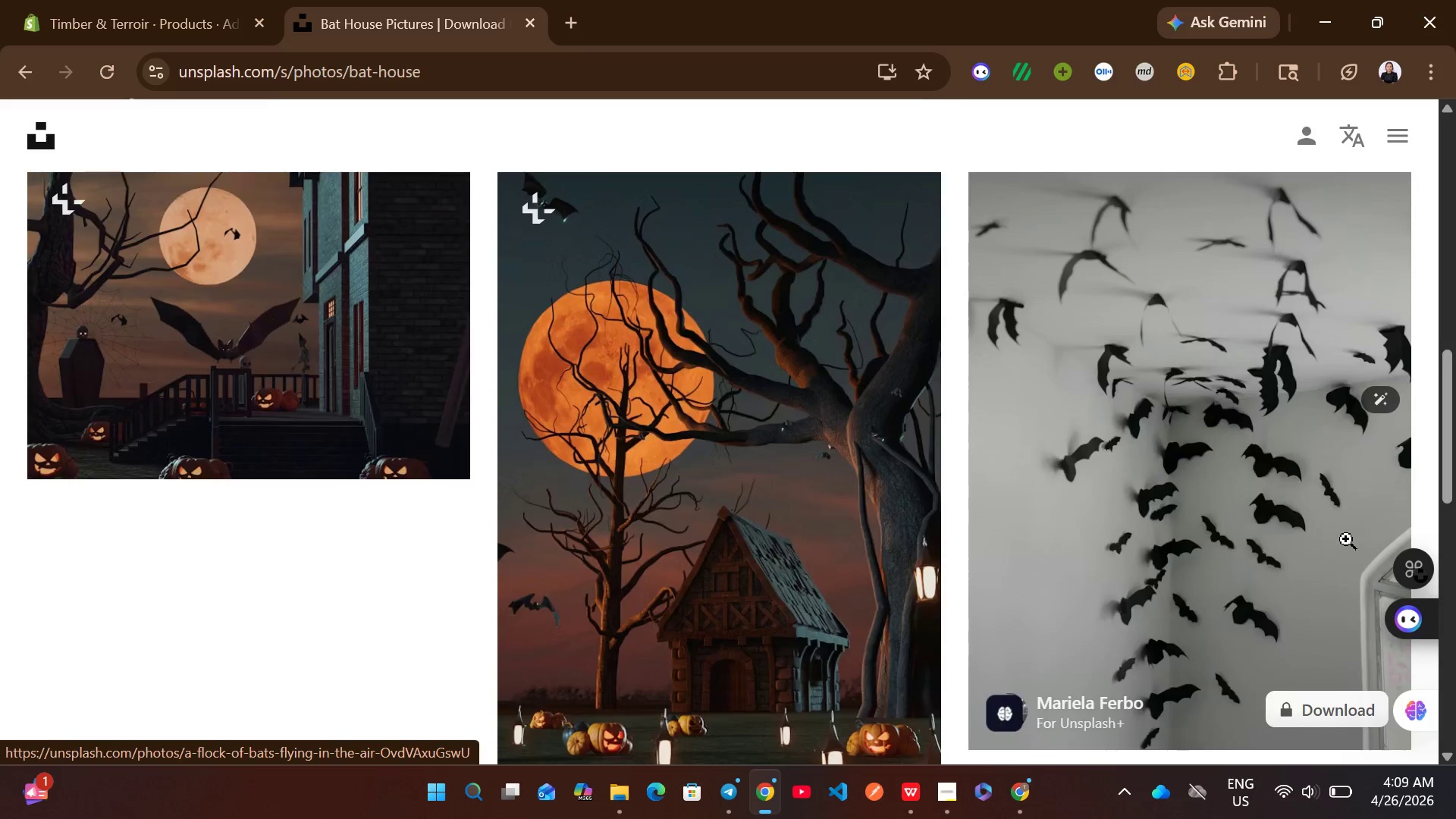 
wait(15.75)
 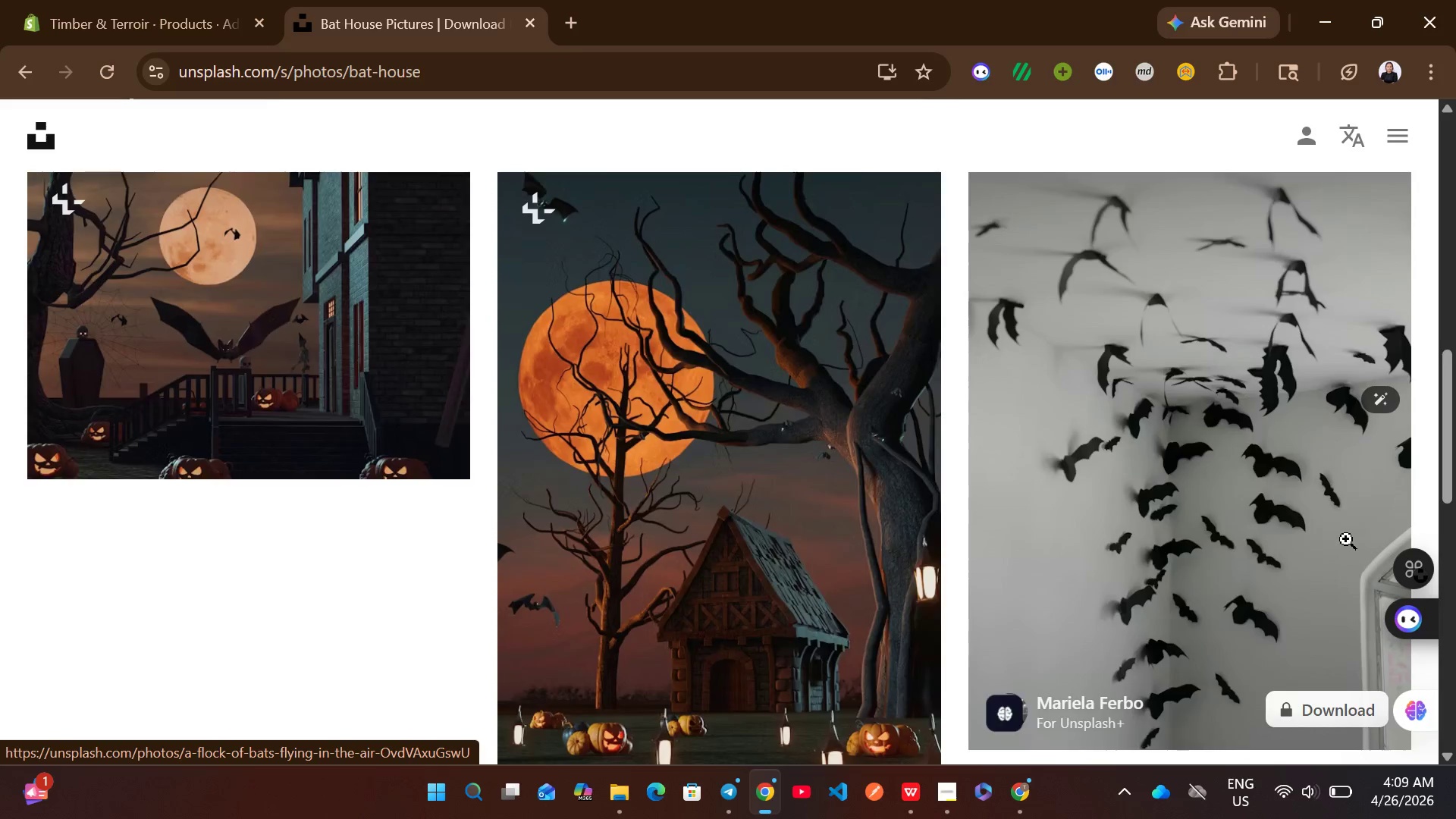 
left_click([78, 193])
 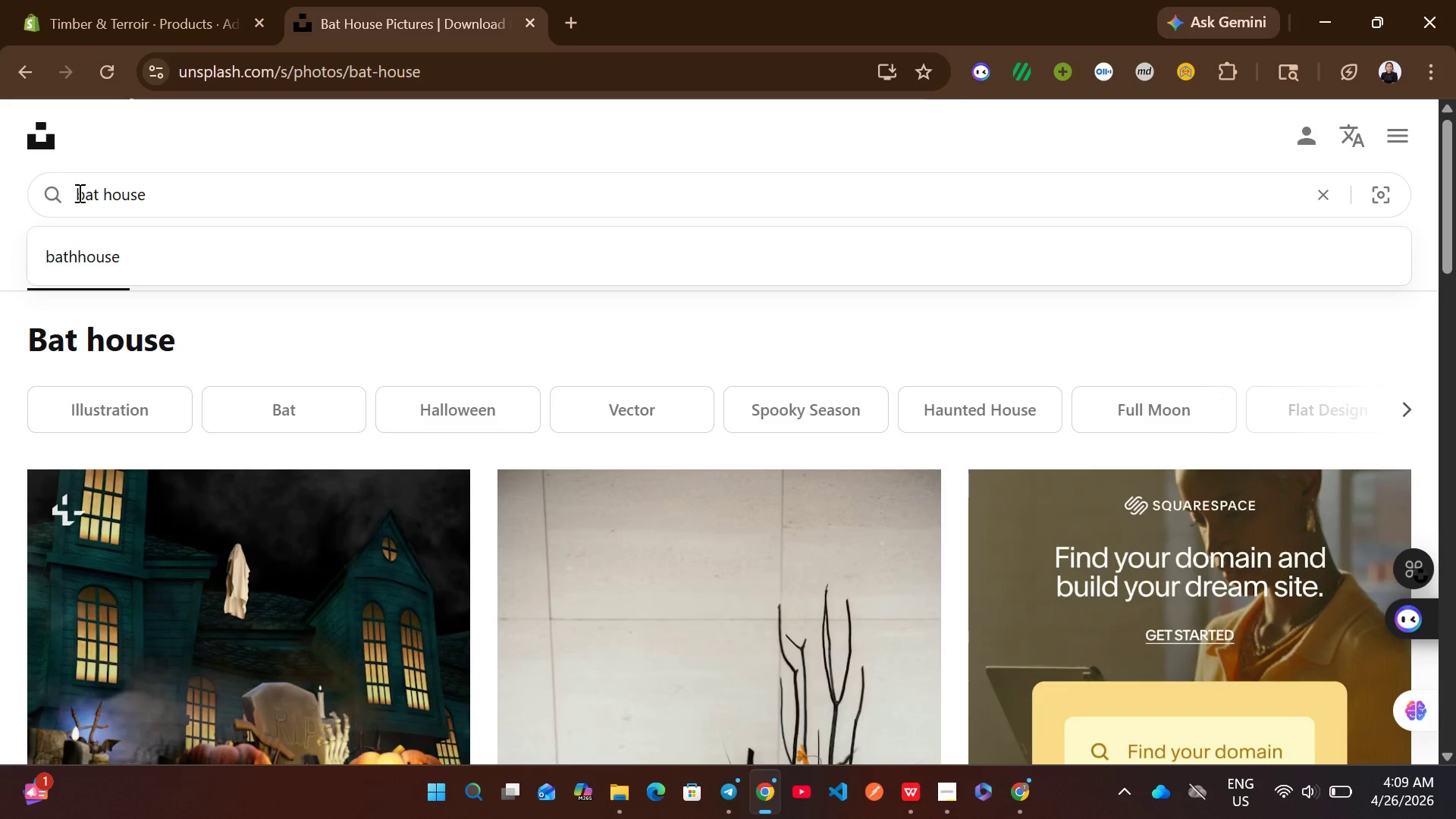 
type(ape )
key(Backspace)
type(x )
 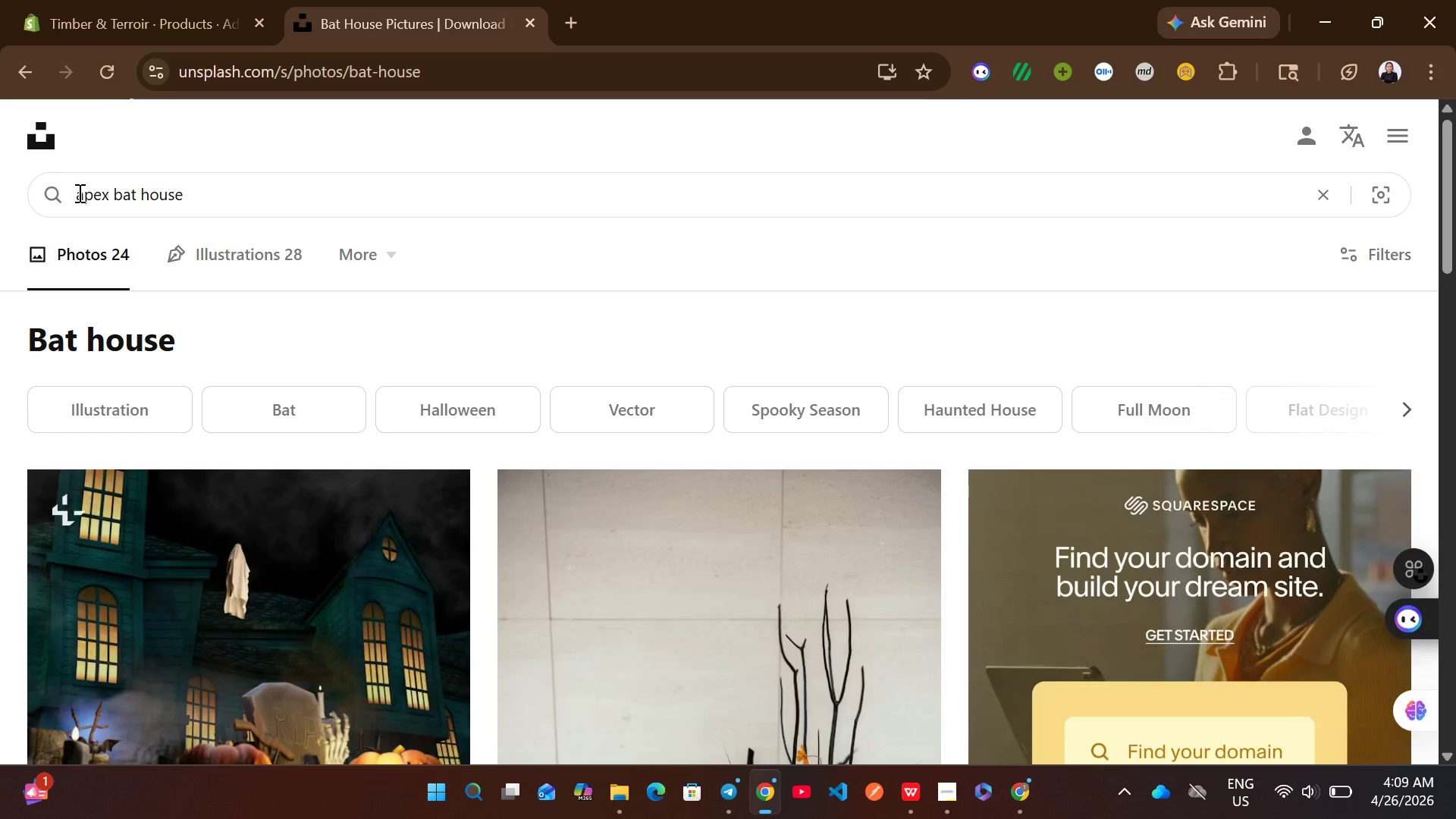 
key(Enter)
 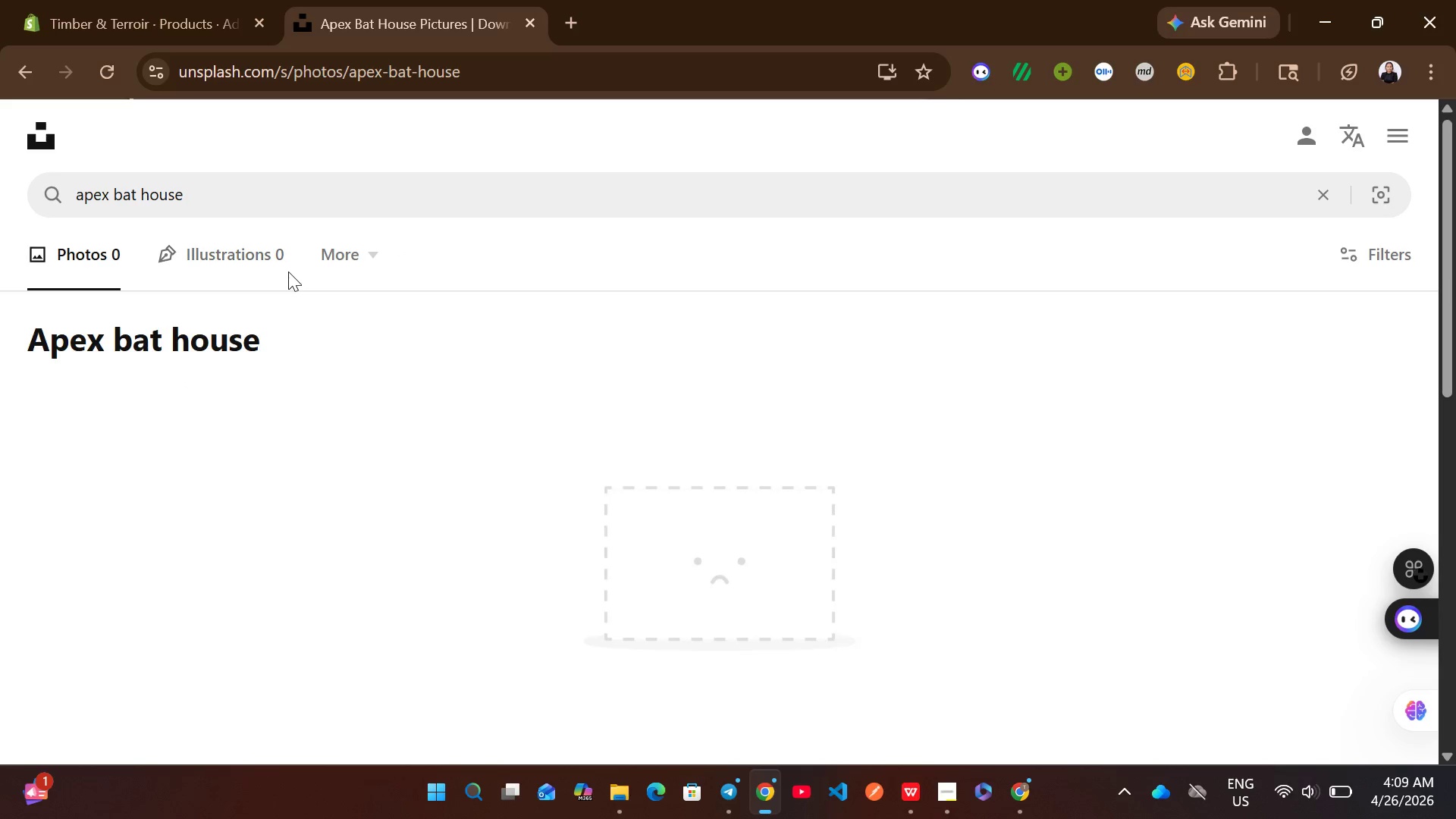 
left_click([220, 0])
 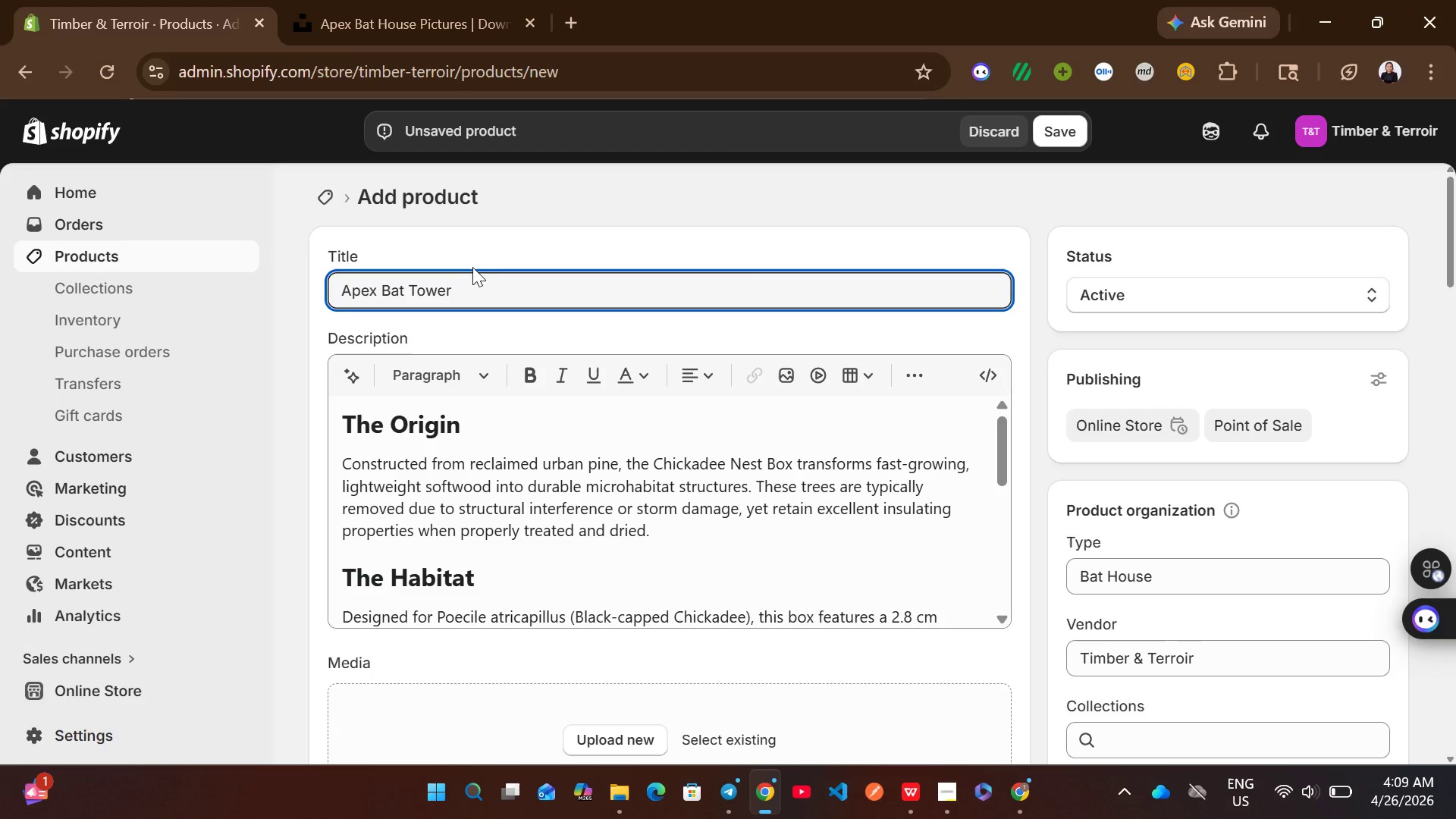 
key(Control+A)
 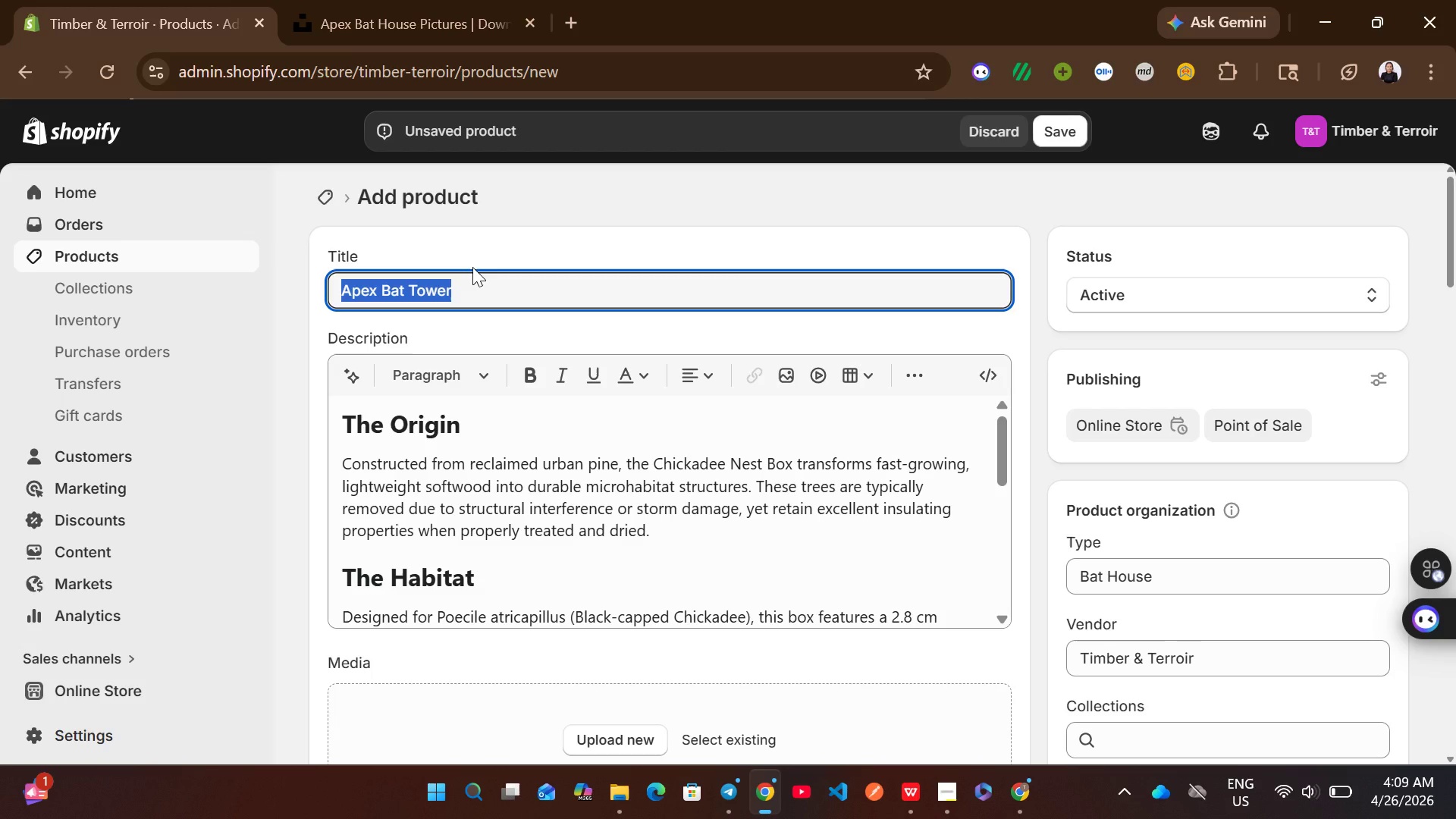 
key(Control+C)
 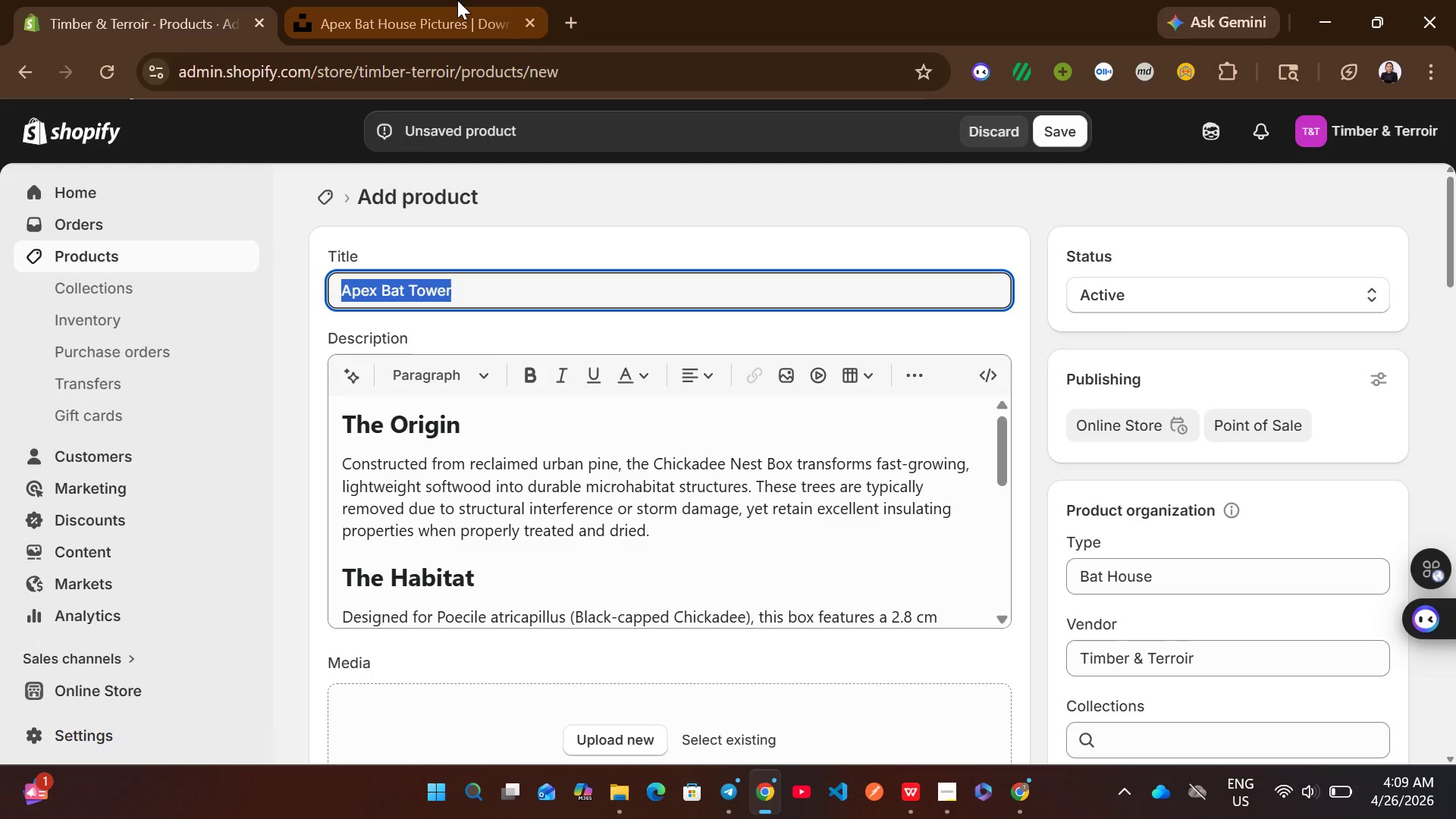 
left_click([457, 0])
 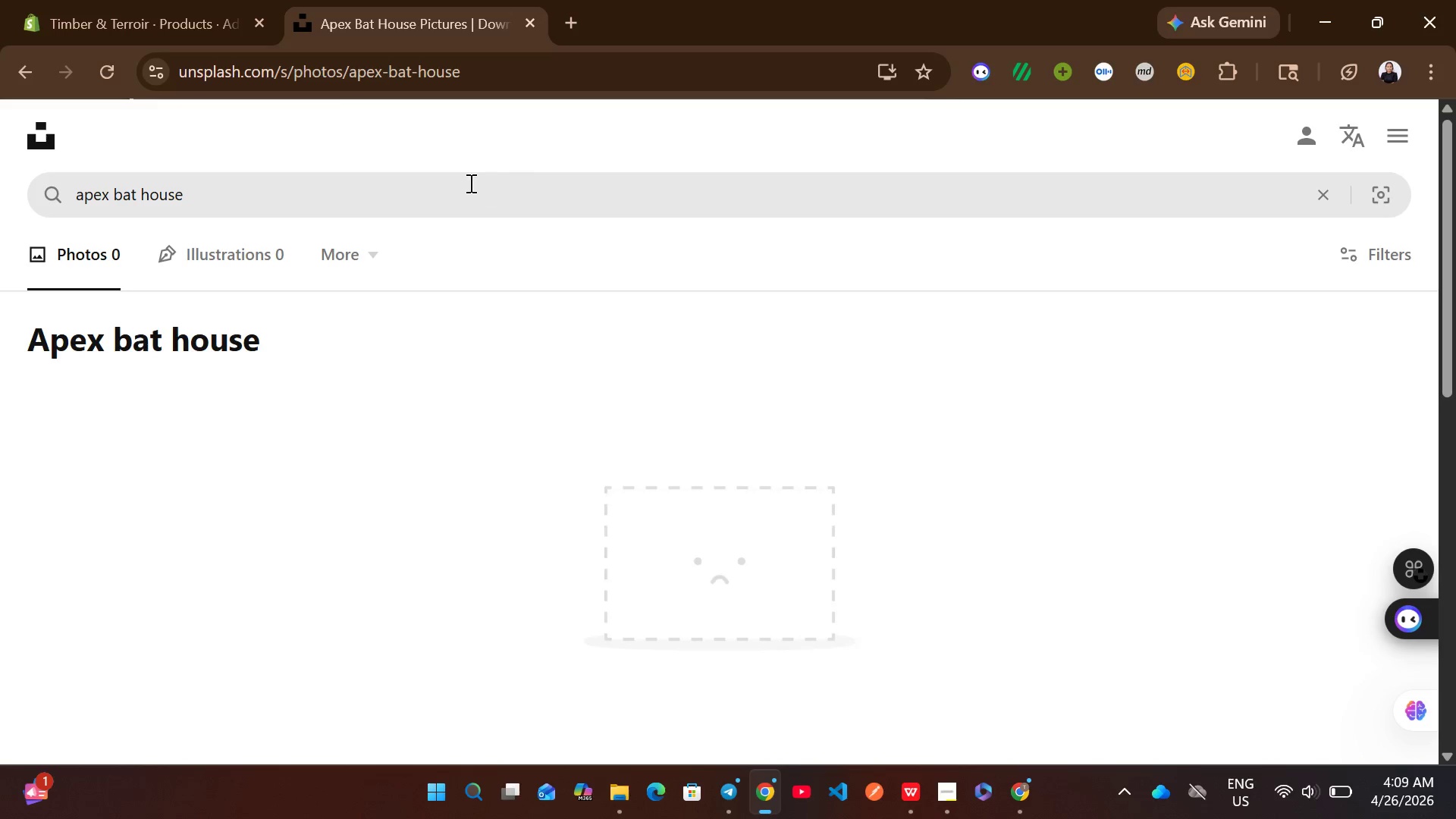 
left_click([466, 185])
 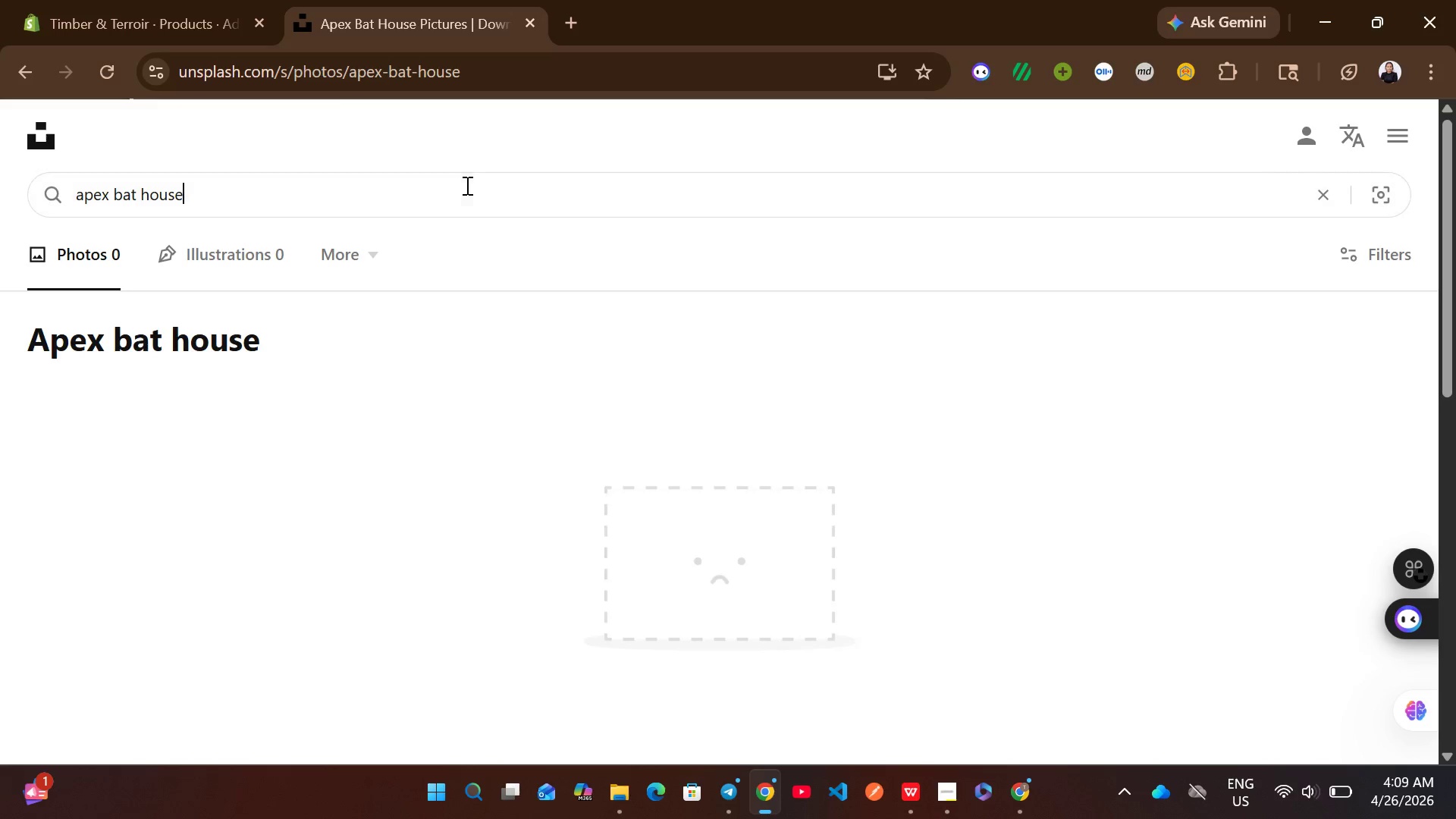 
key(Control+A)
 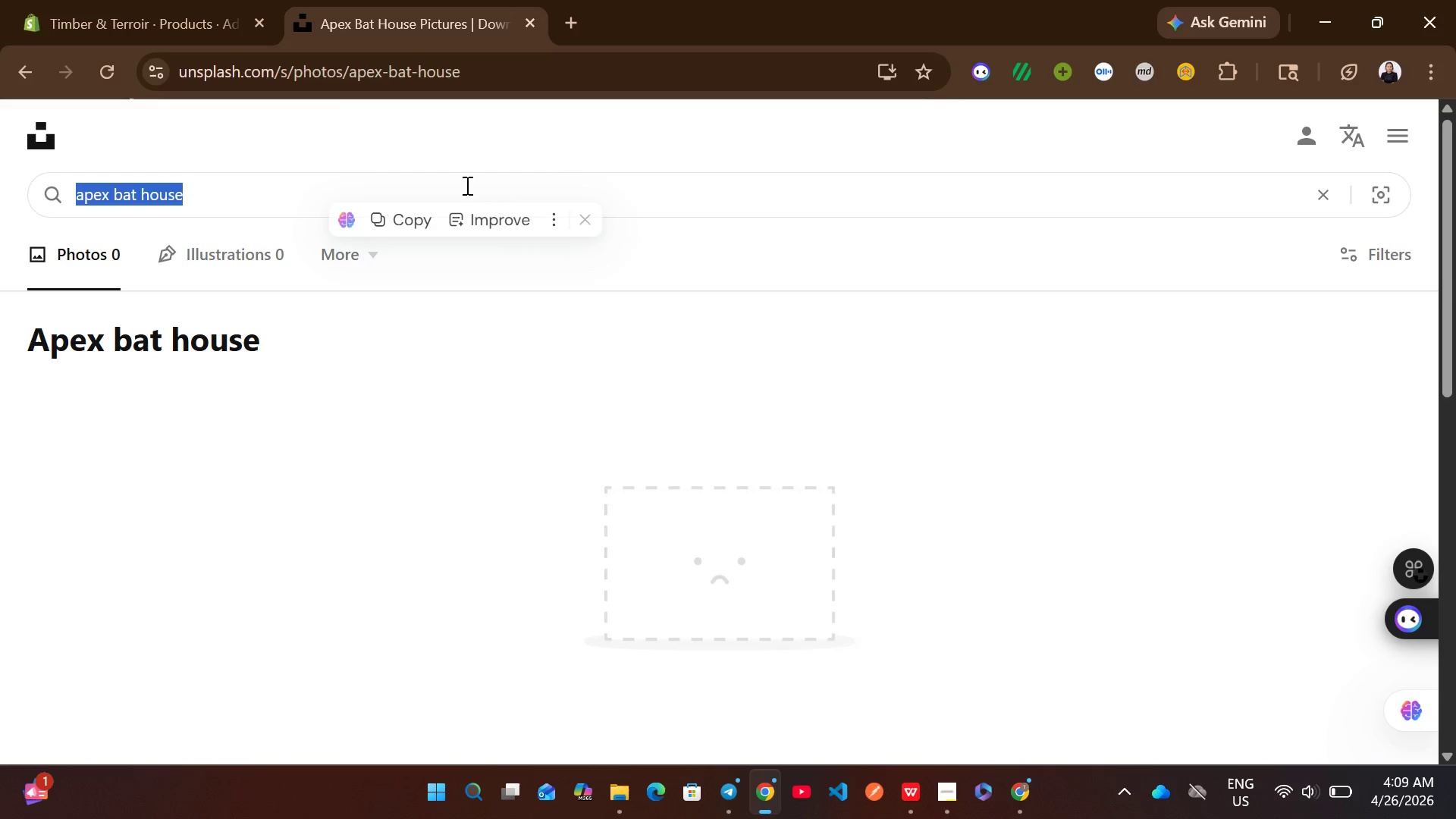 
key(Control+V)
 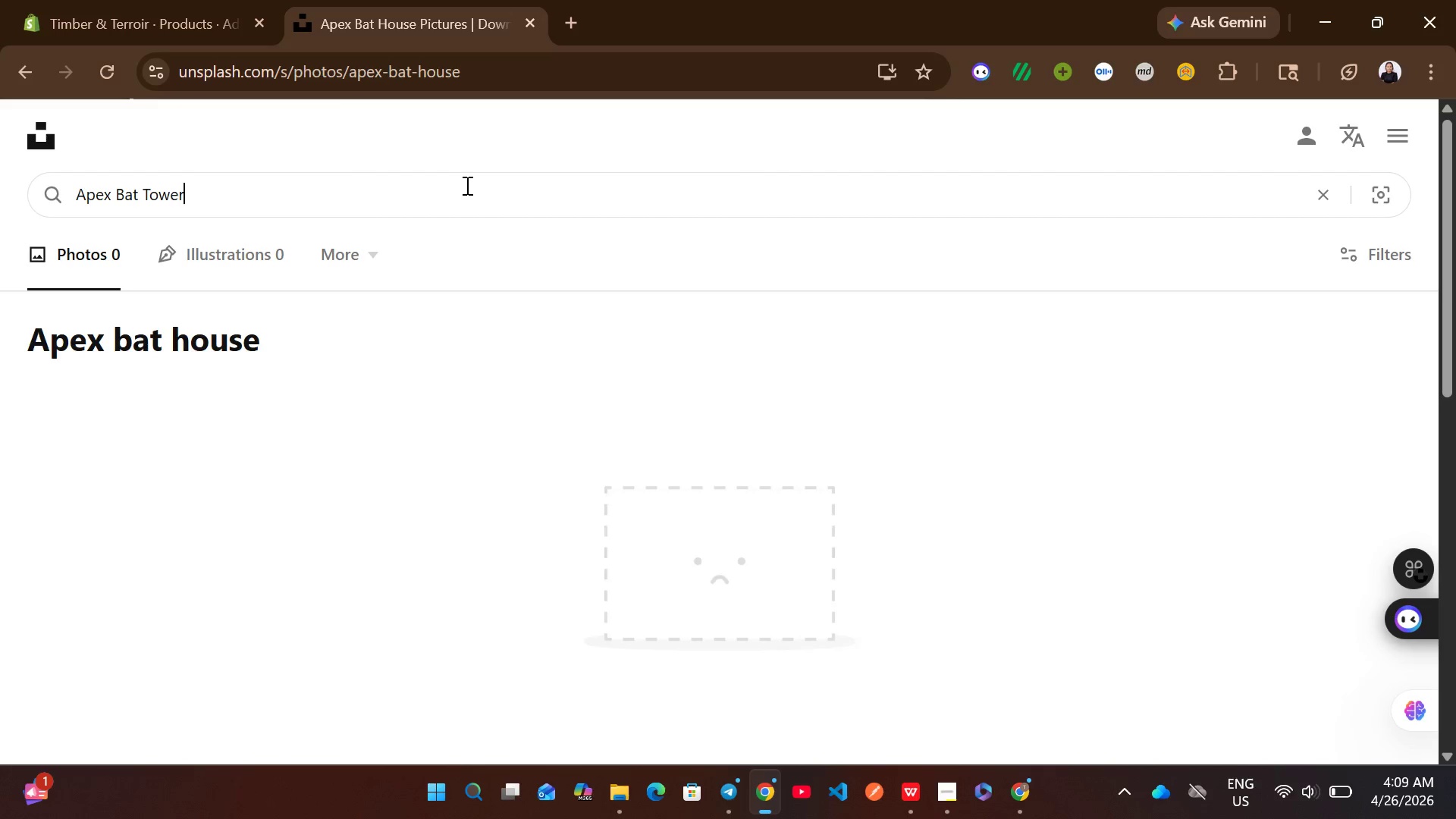 
key(Enter)
 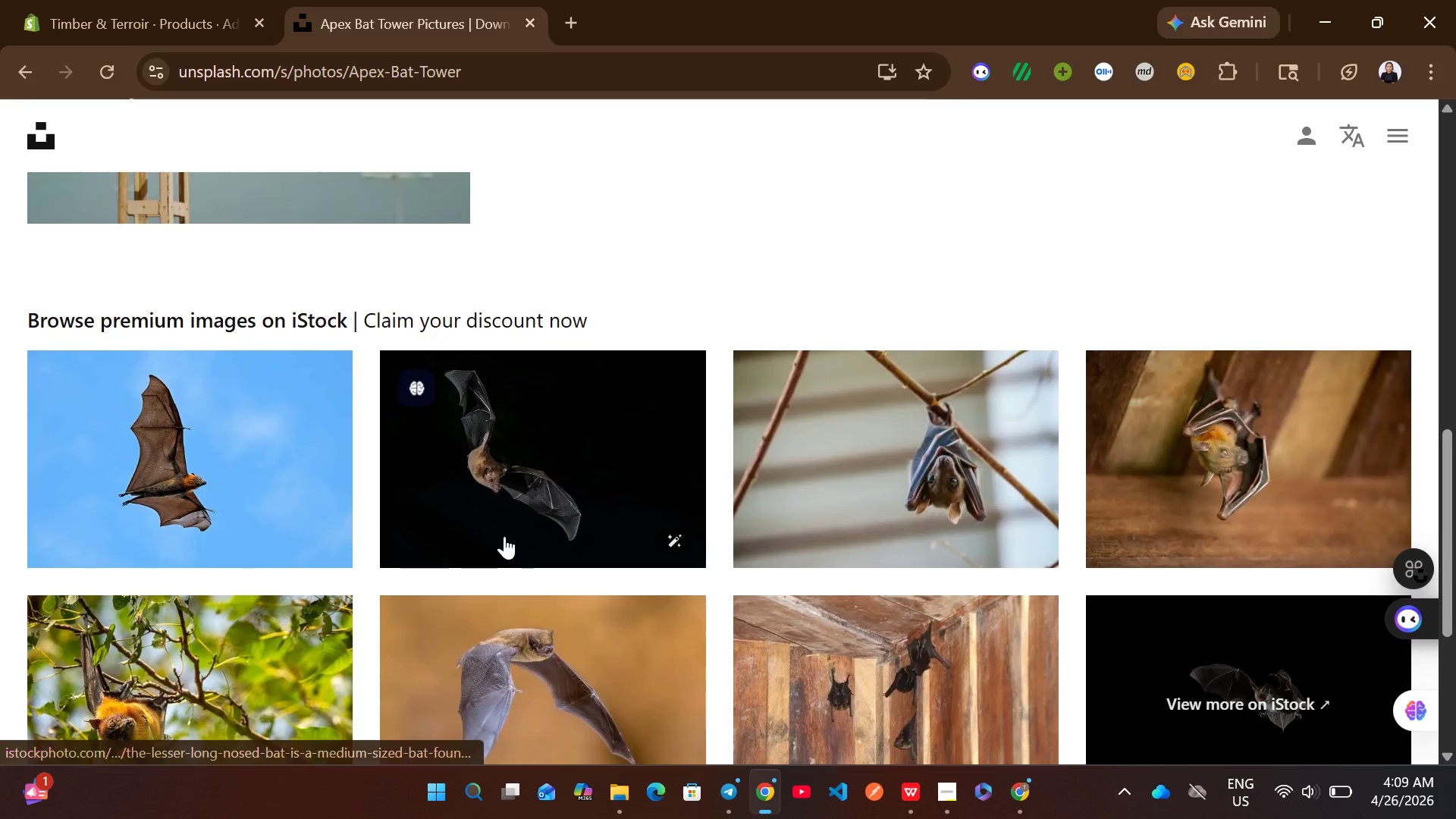 
wait(6.77)
 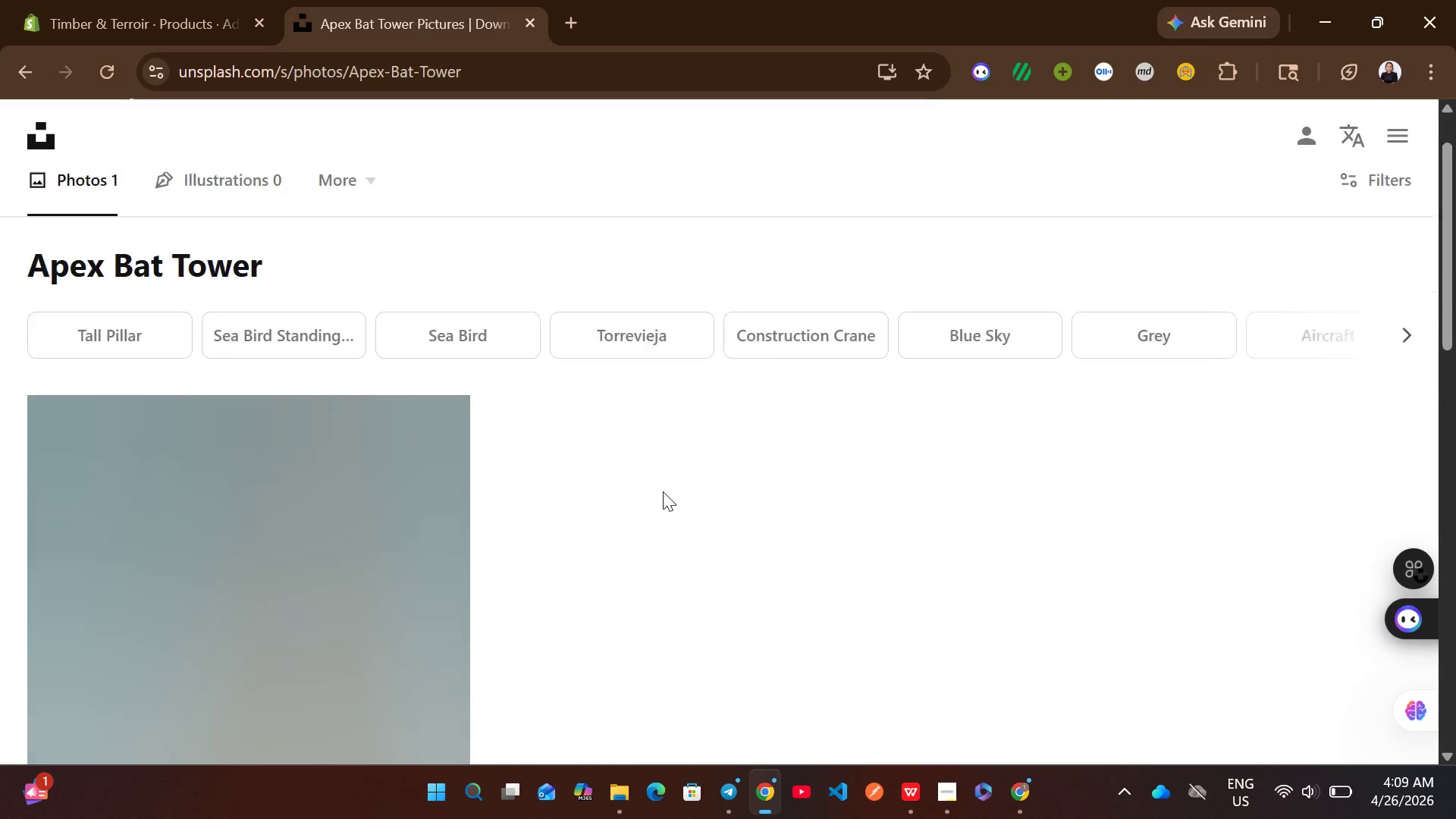 
left_click([189, 0])
 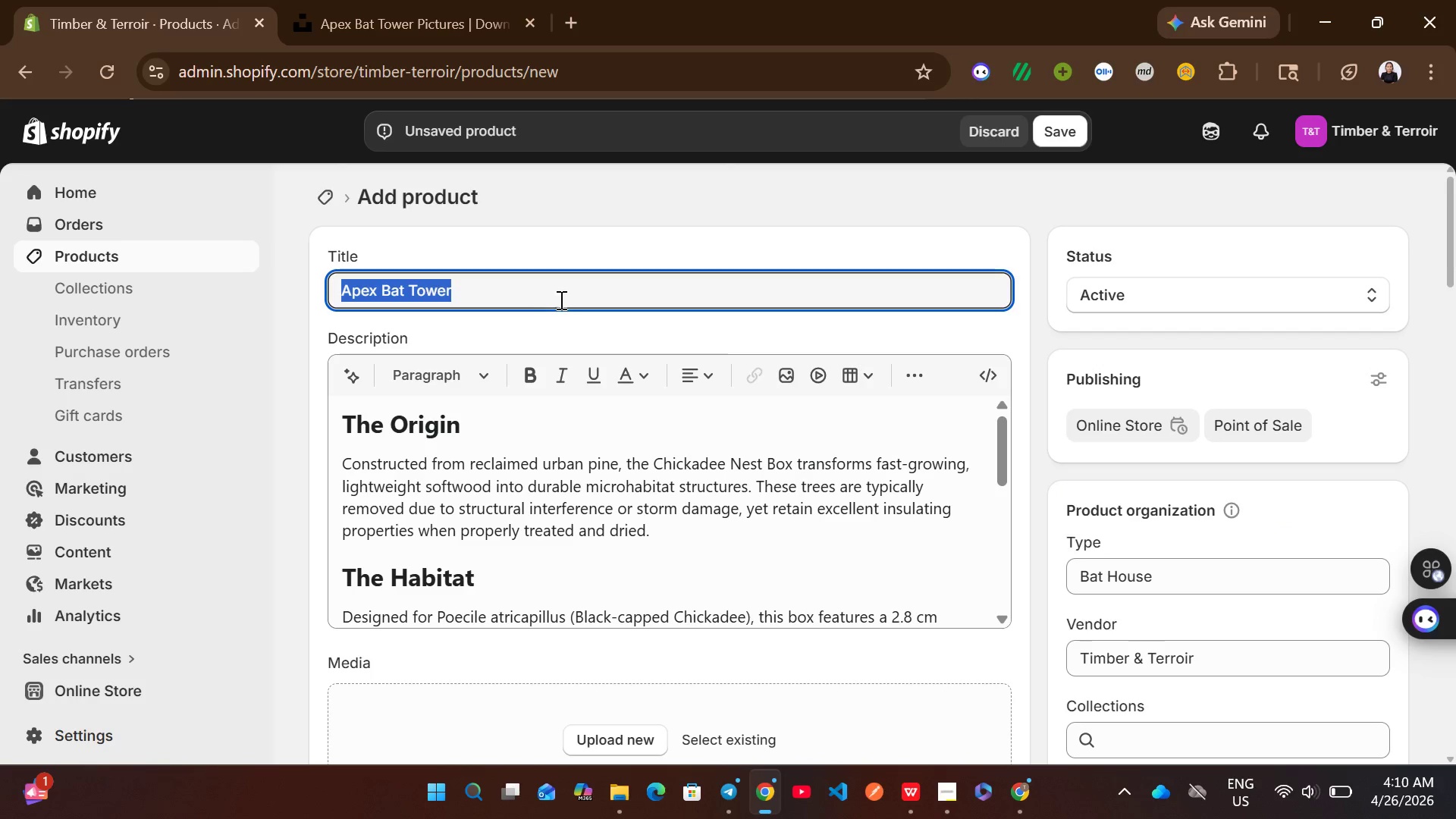 
left_click([573, 301])
 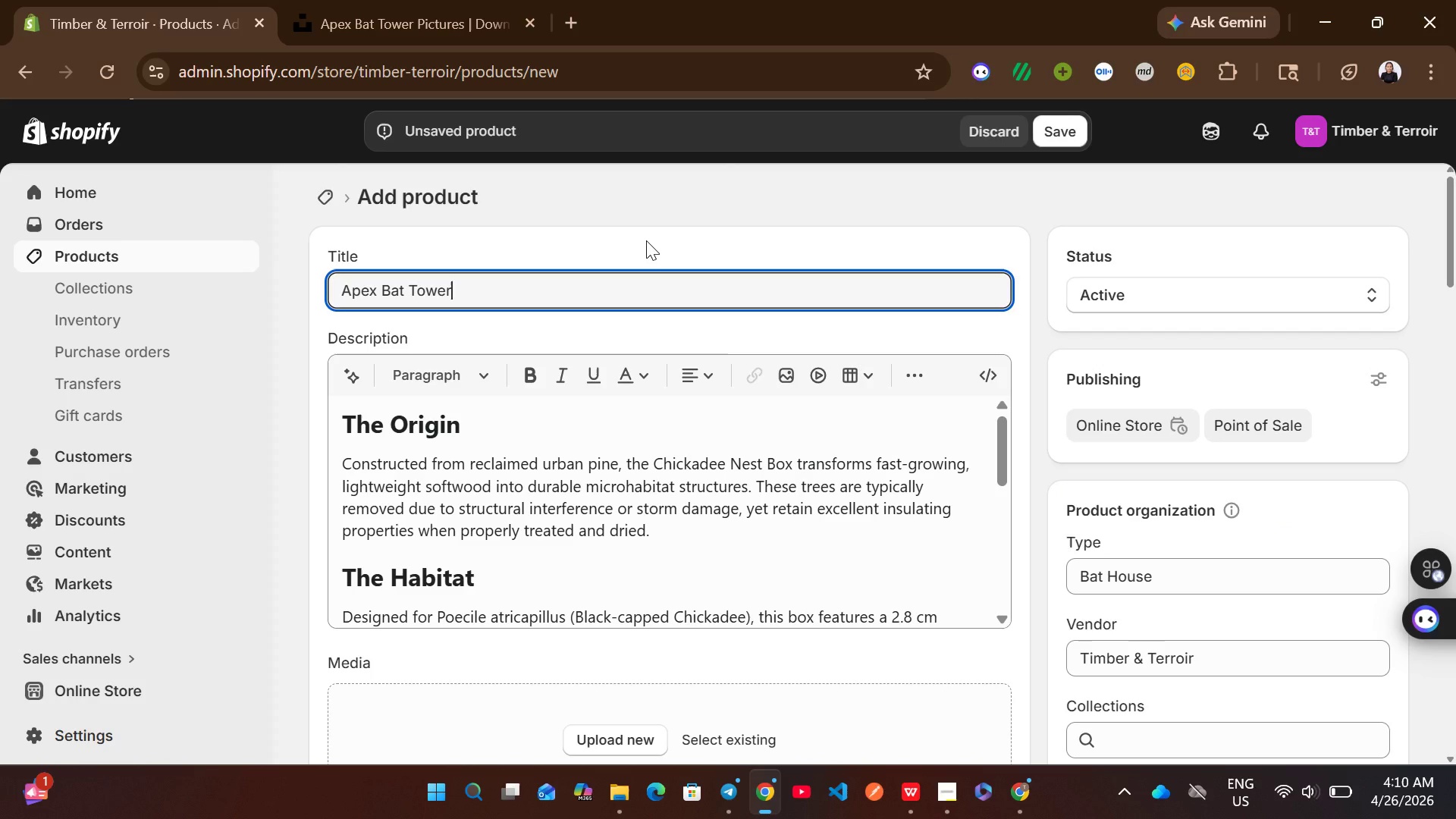 
left_click([646, 240])
 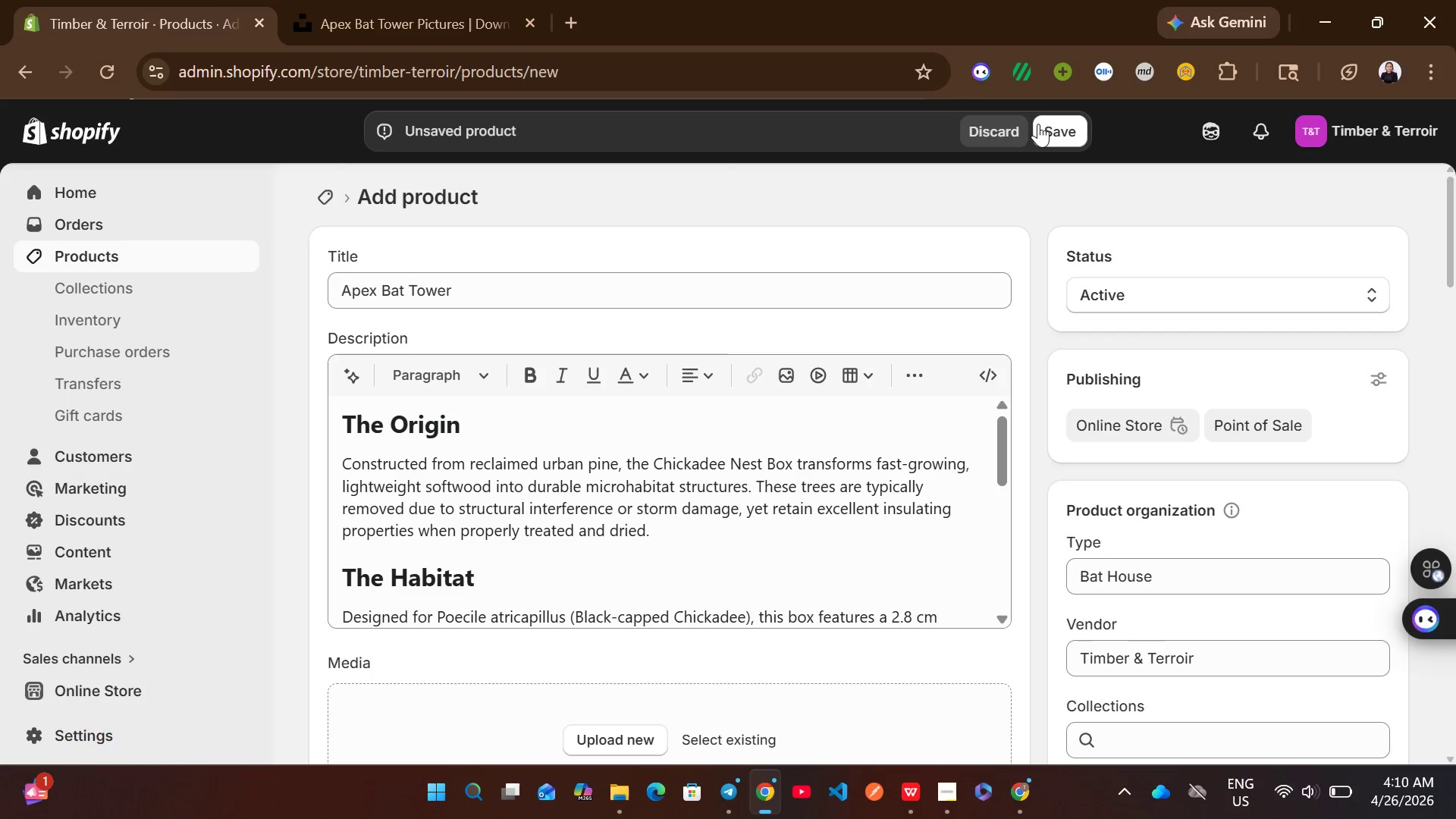 
left_click([1040, 124])
 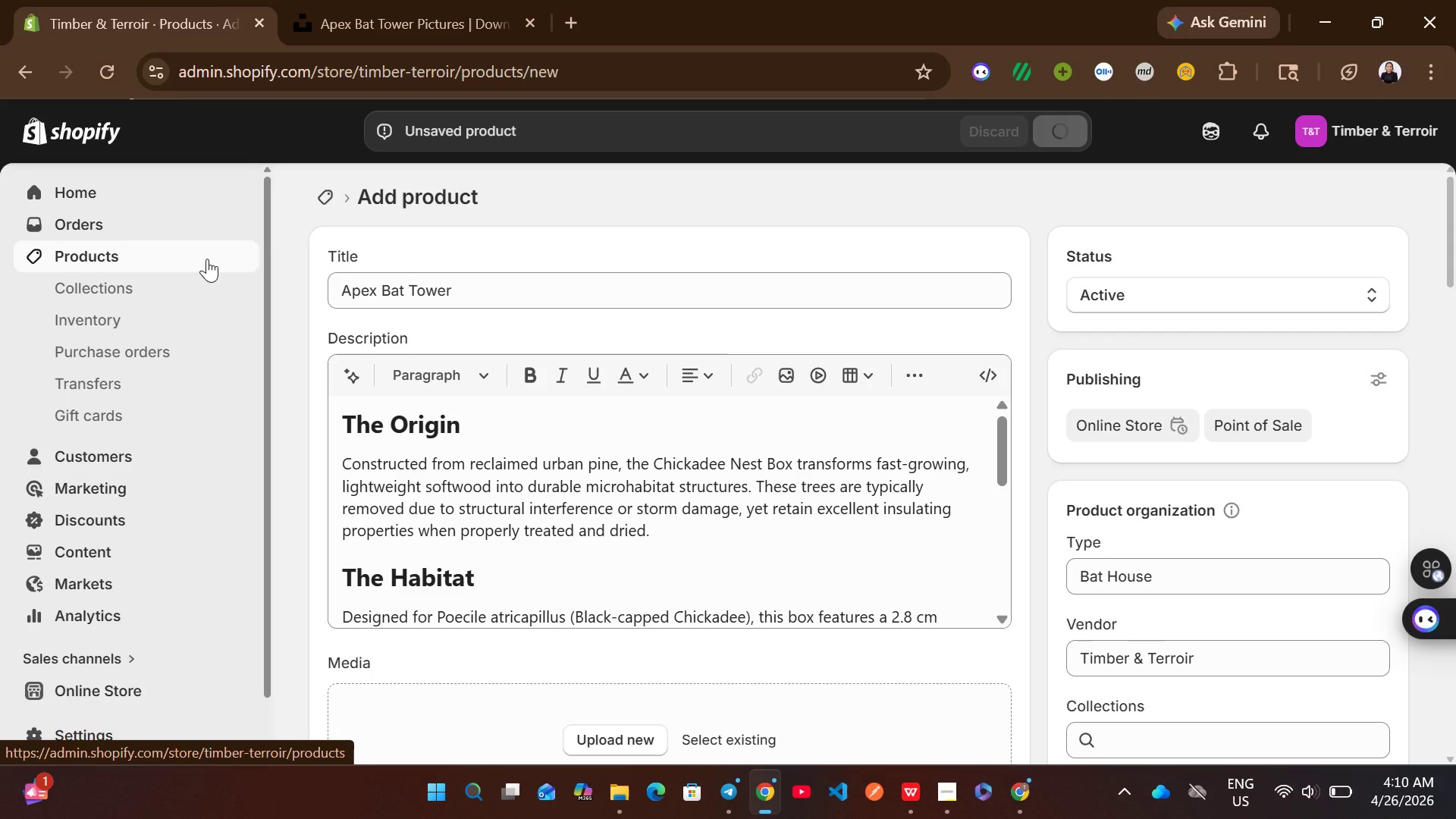 
wait(9.95)
 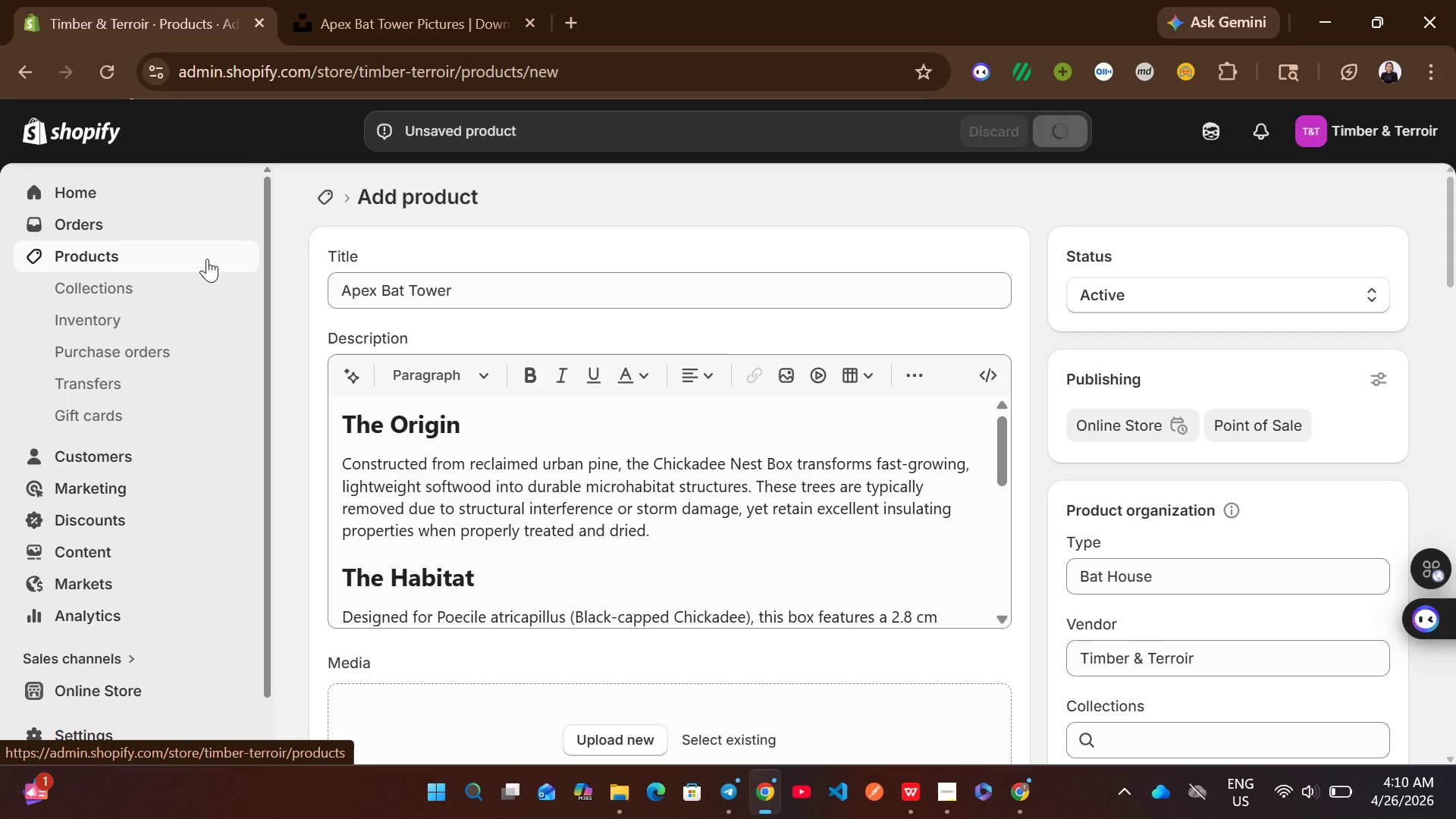 
left_click([207, 259])
 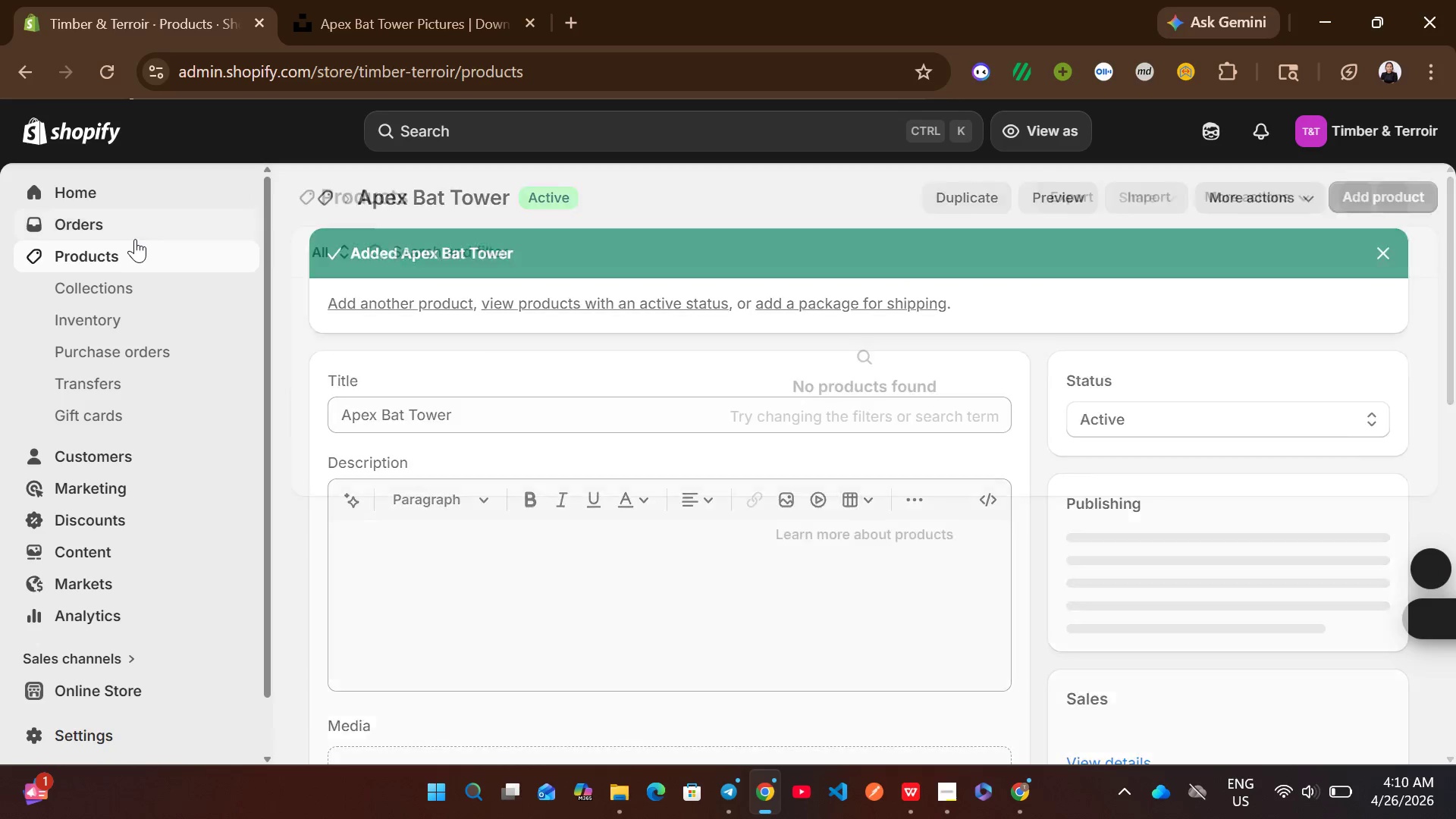 
wait(8.03)
 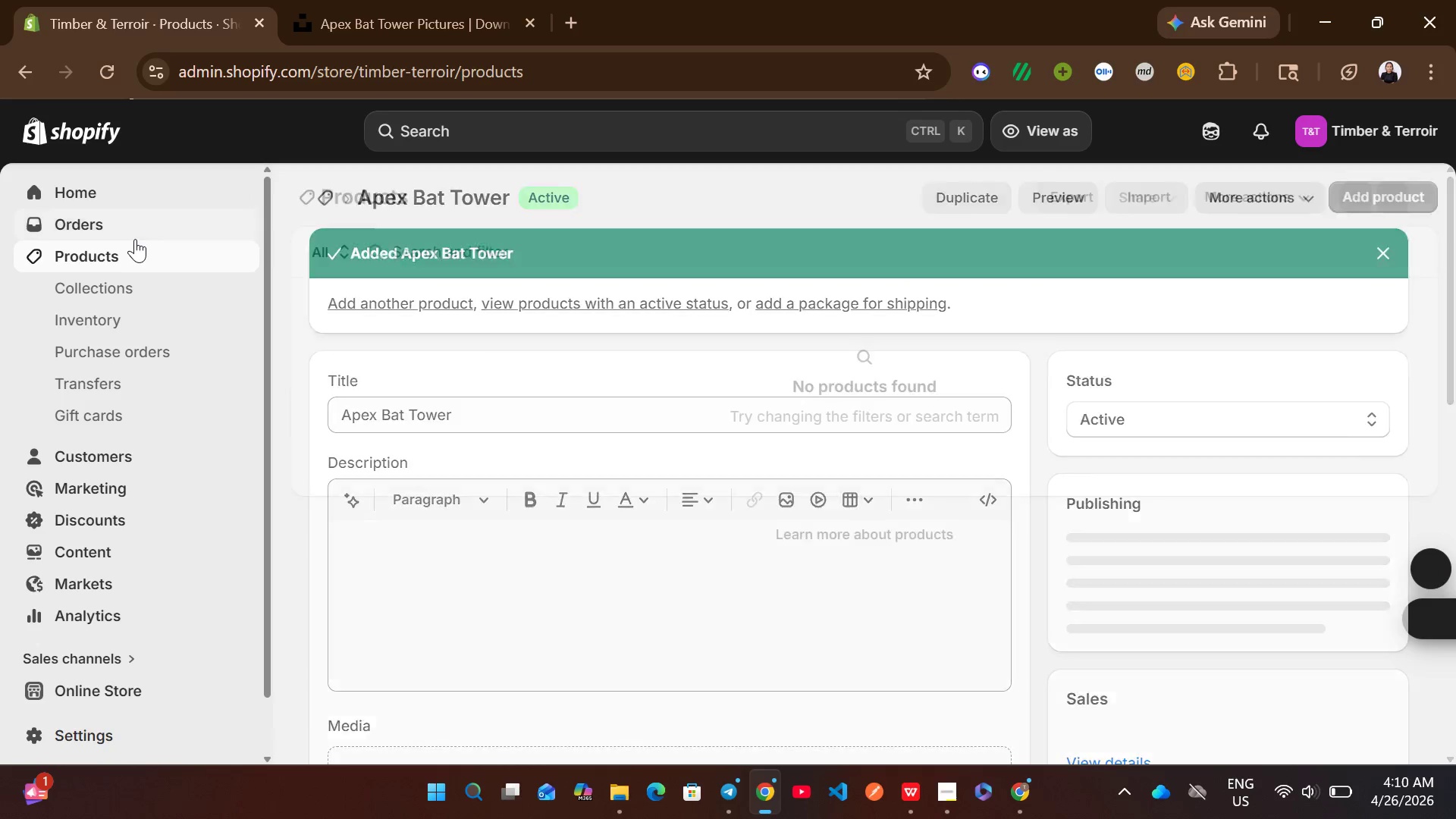 
left_click([857, 370])
 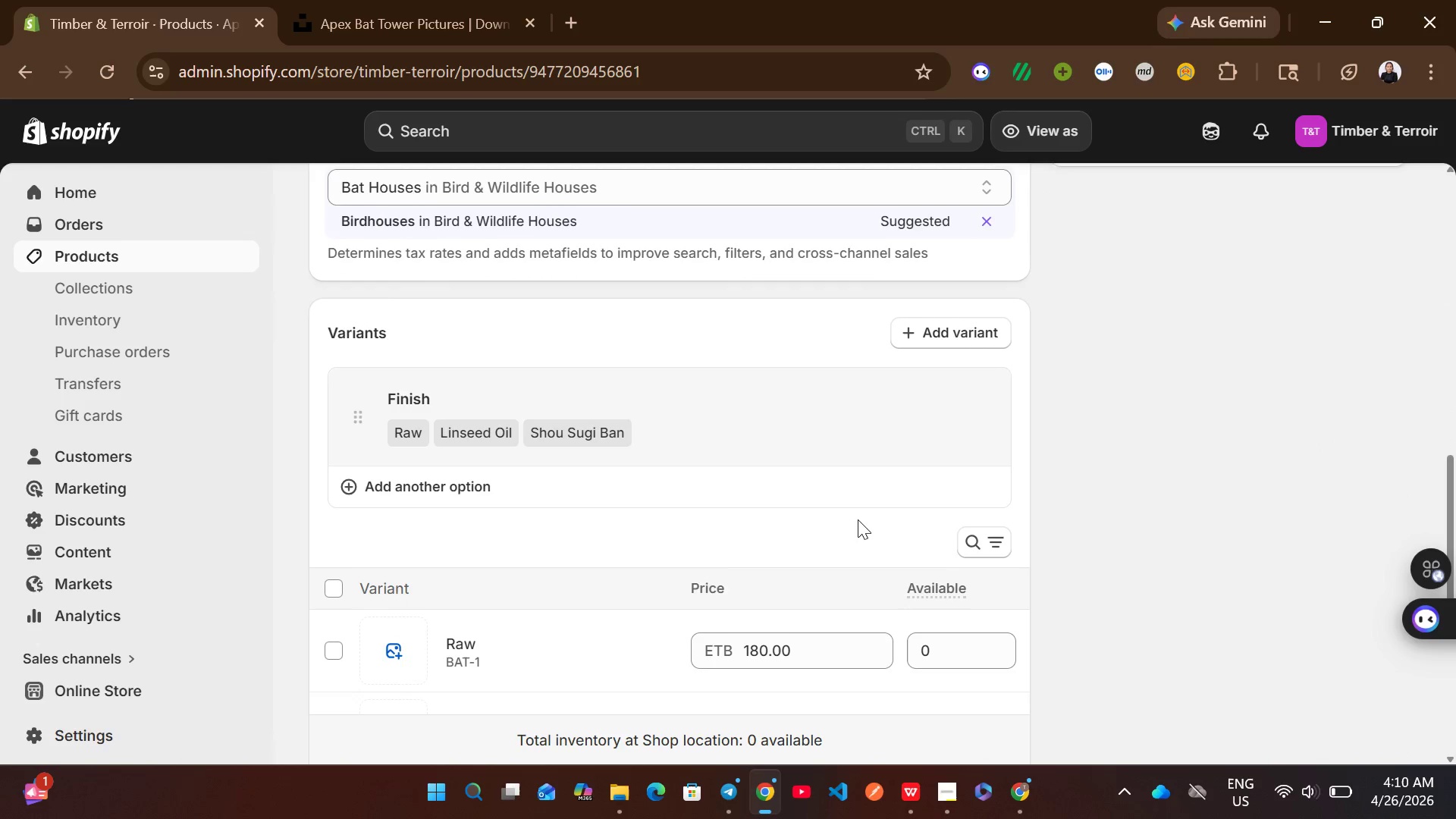 
wait(6.88)
 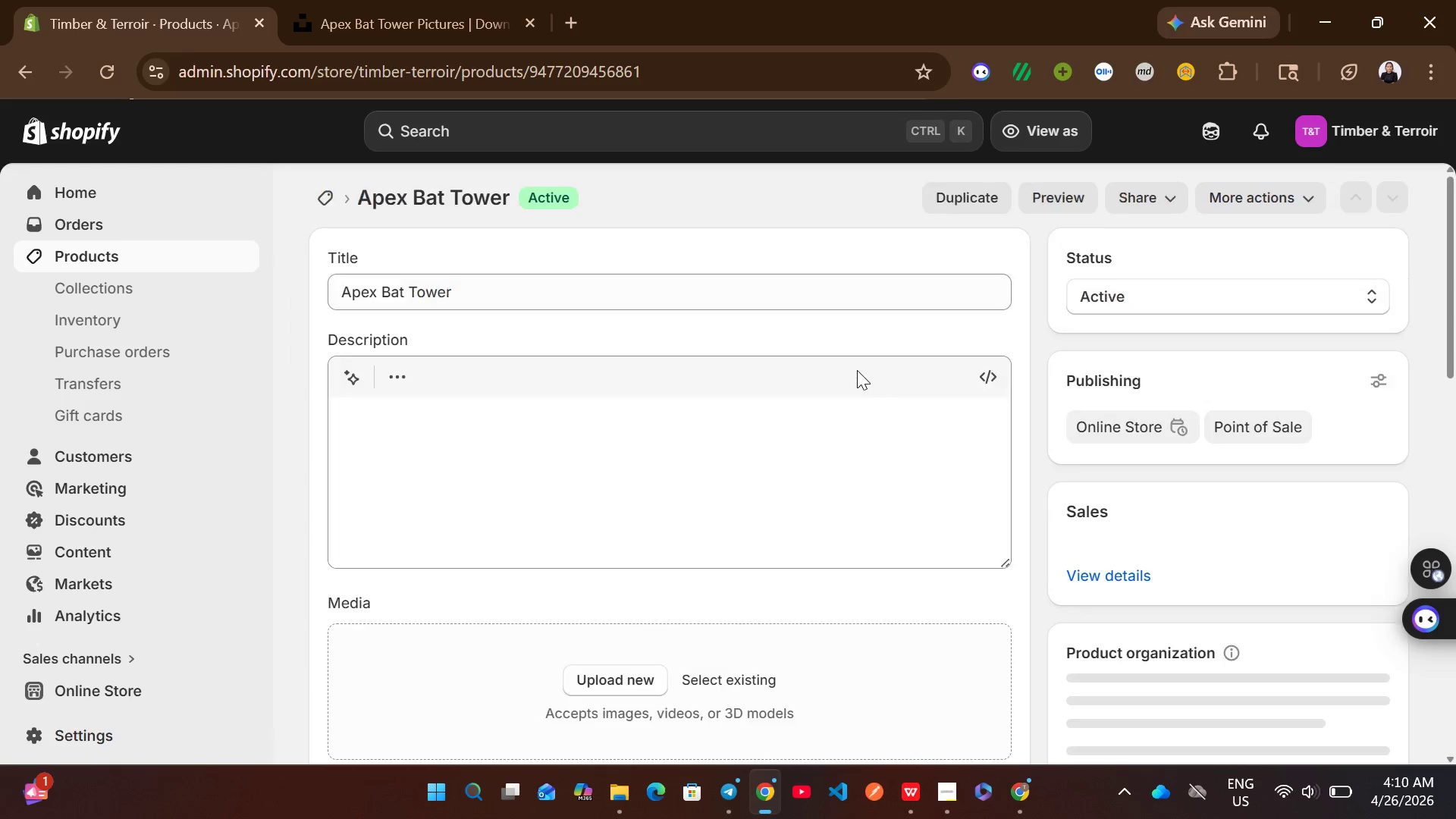 
left_click([919, 499])
 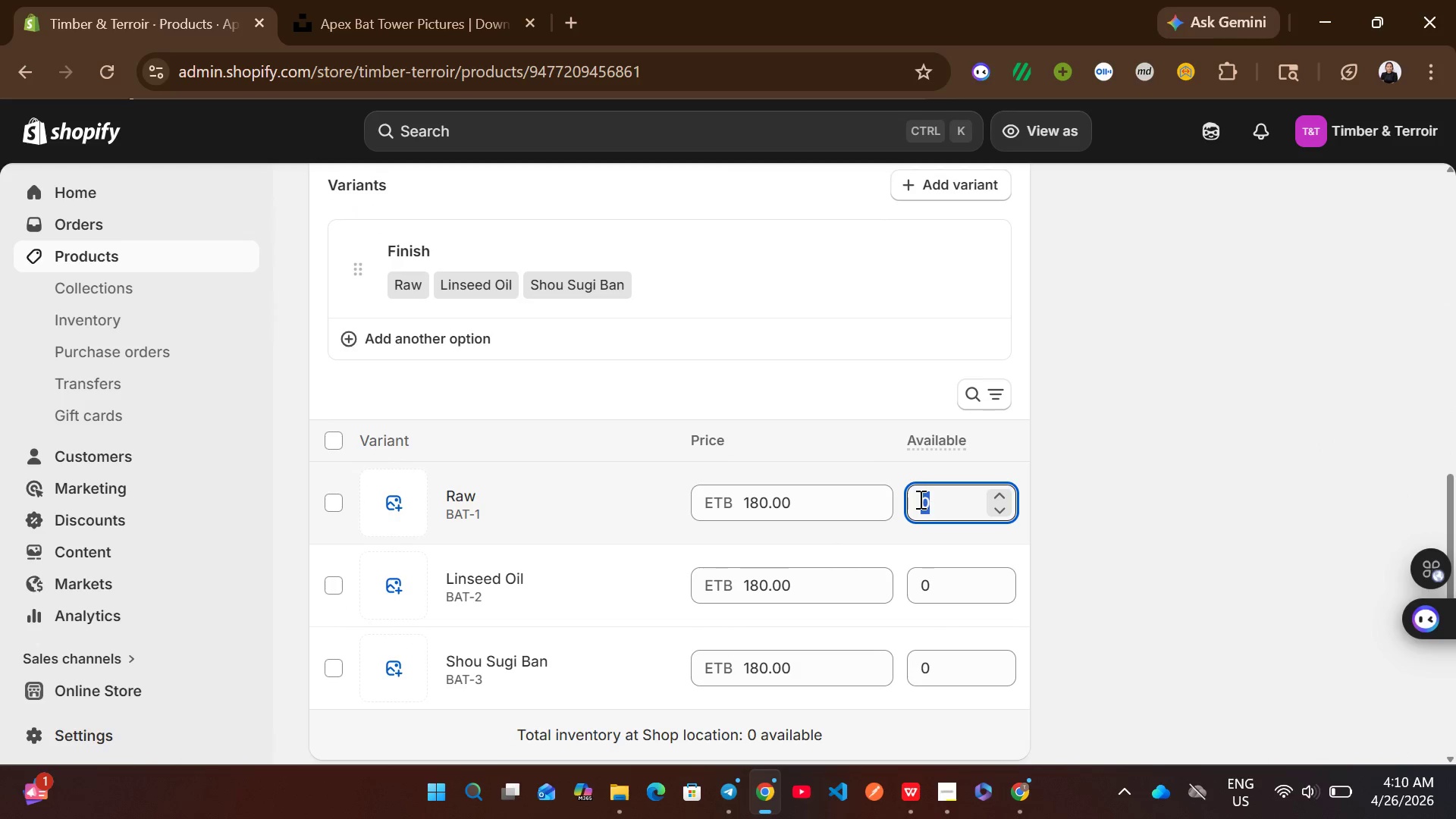 
type(10)
 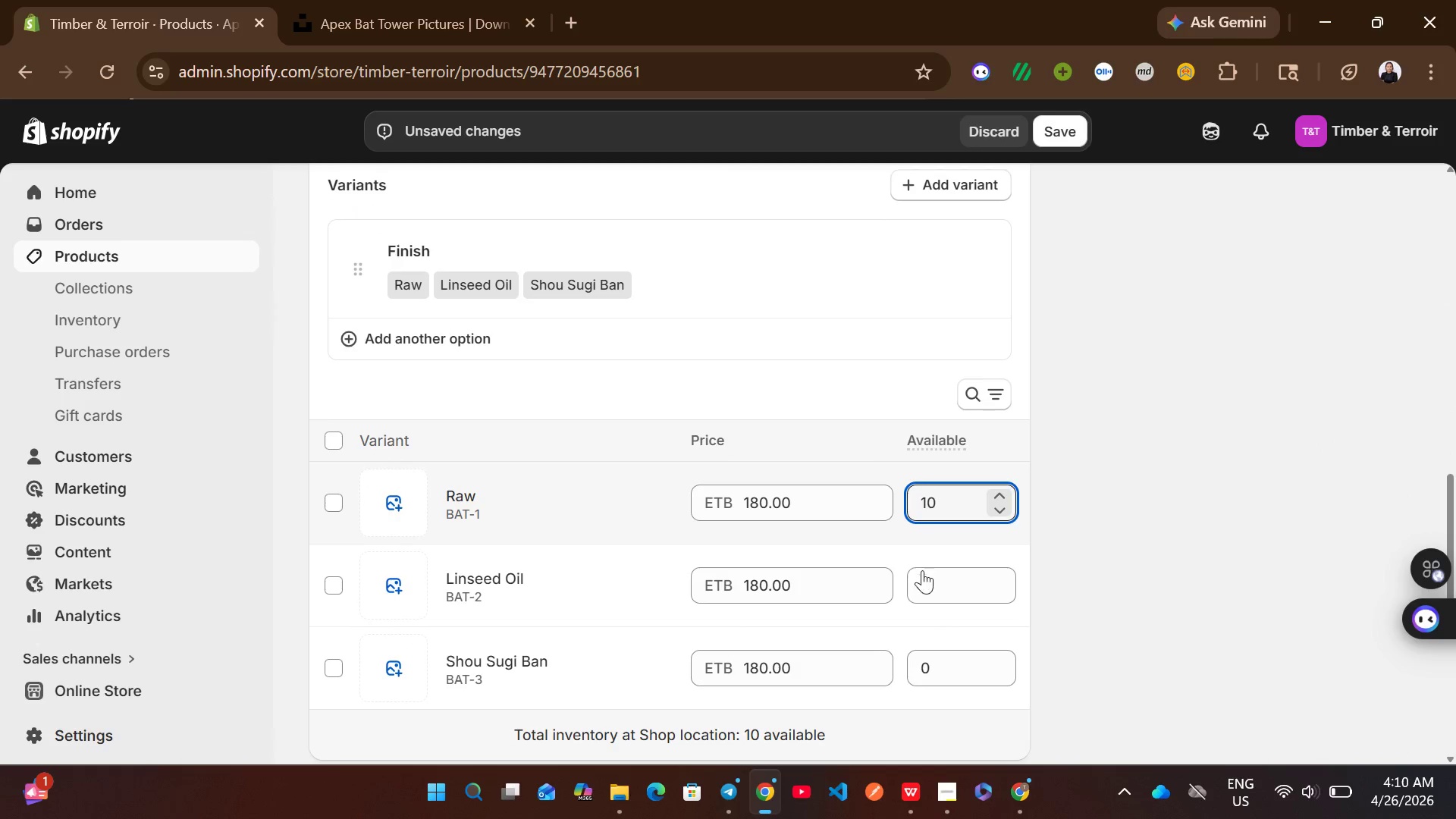 
left_click([924, 576])
 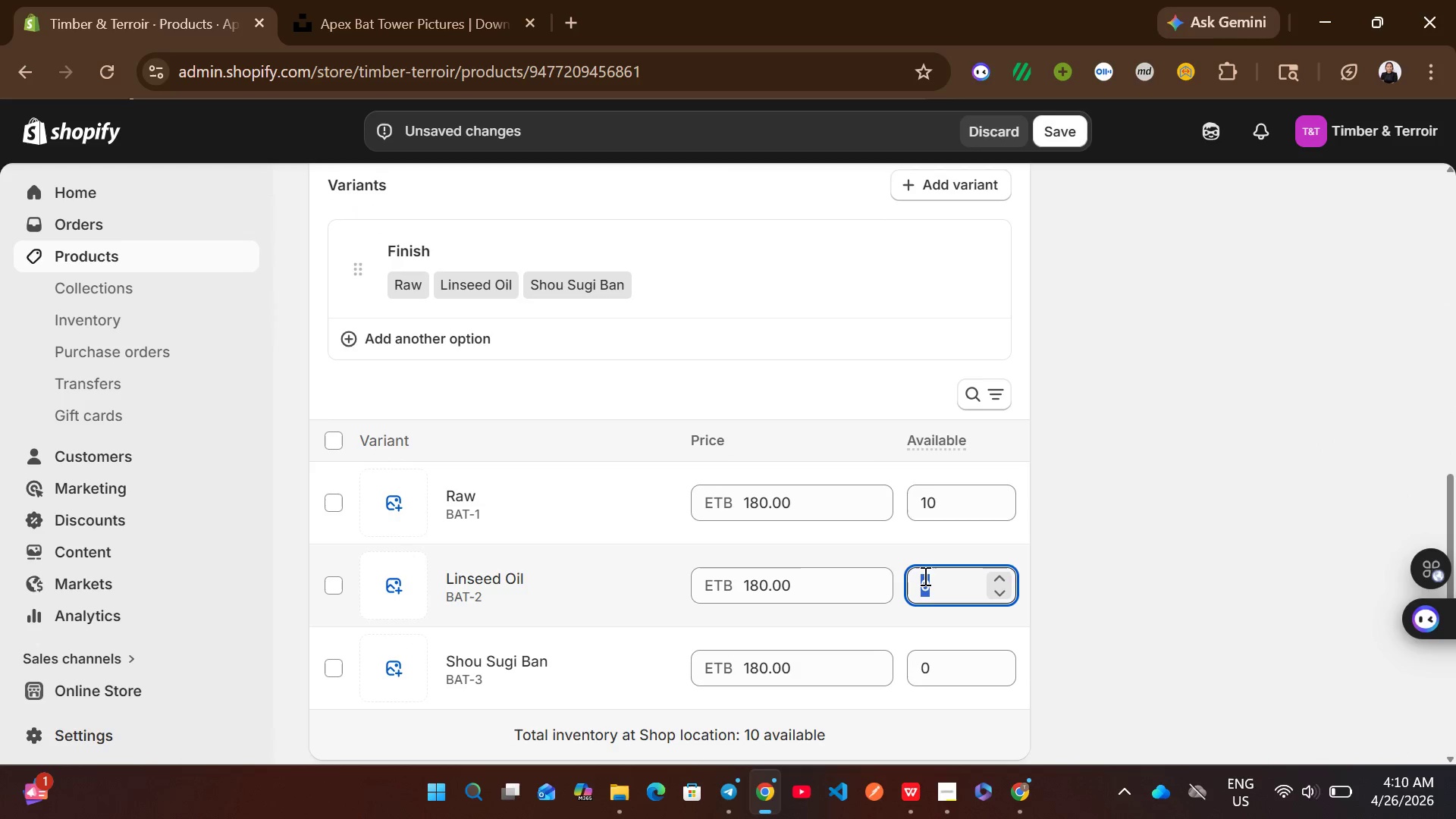 
type(10)
 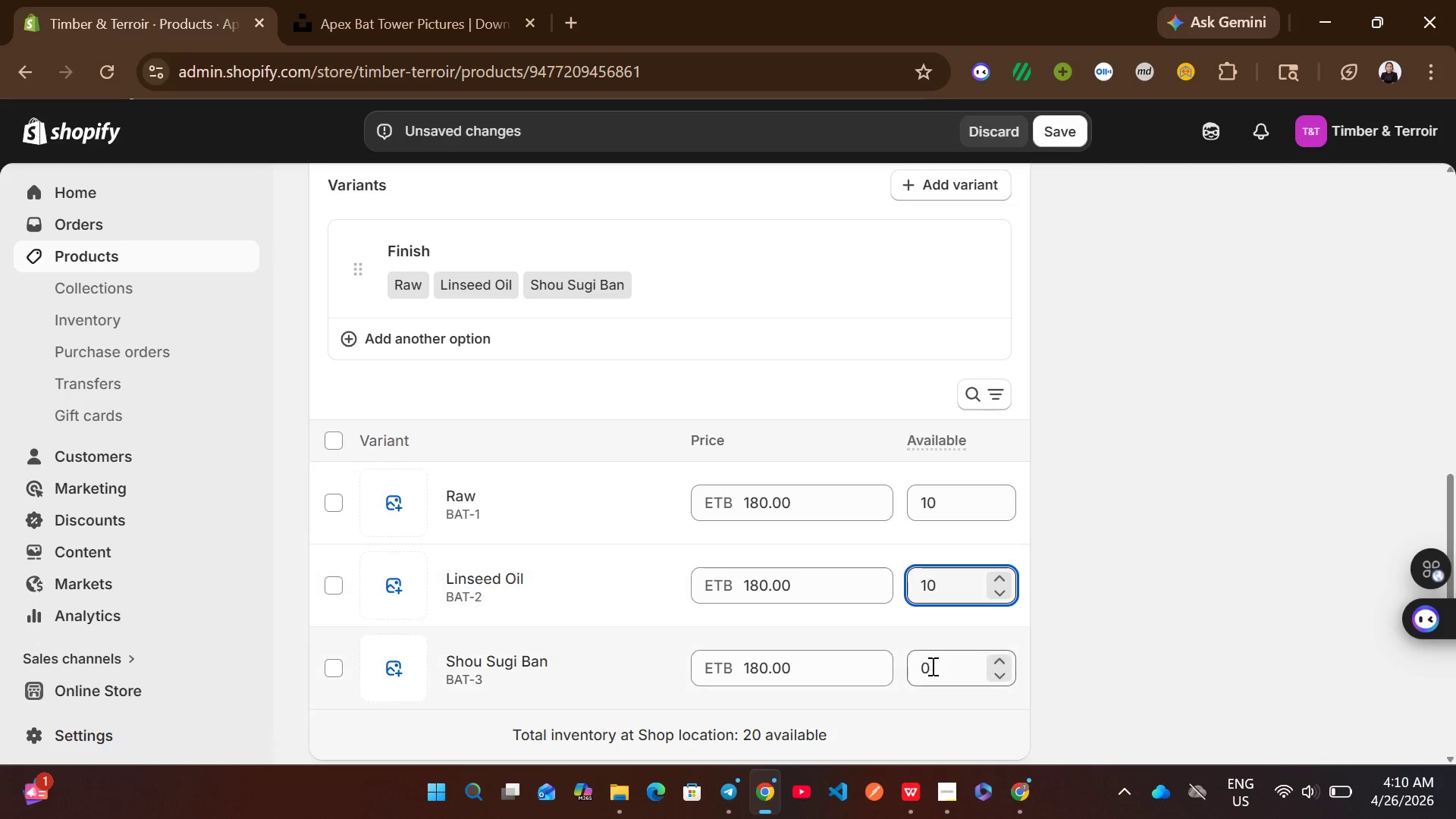 
left_click([931, 667])
 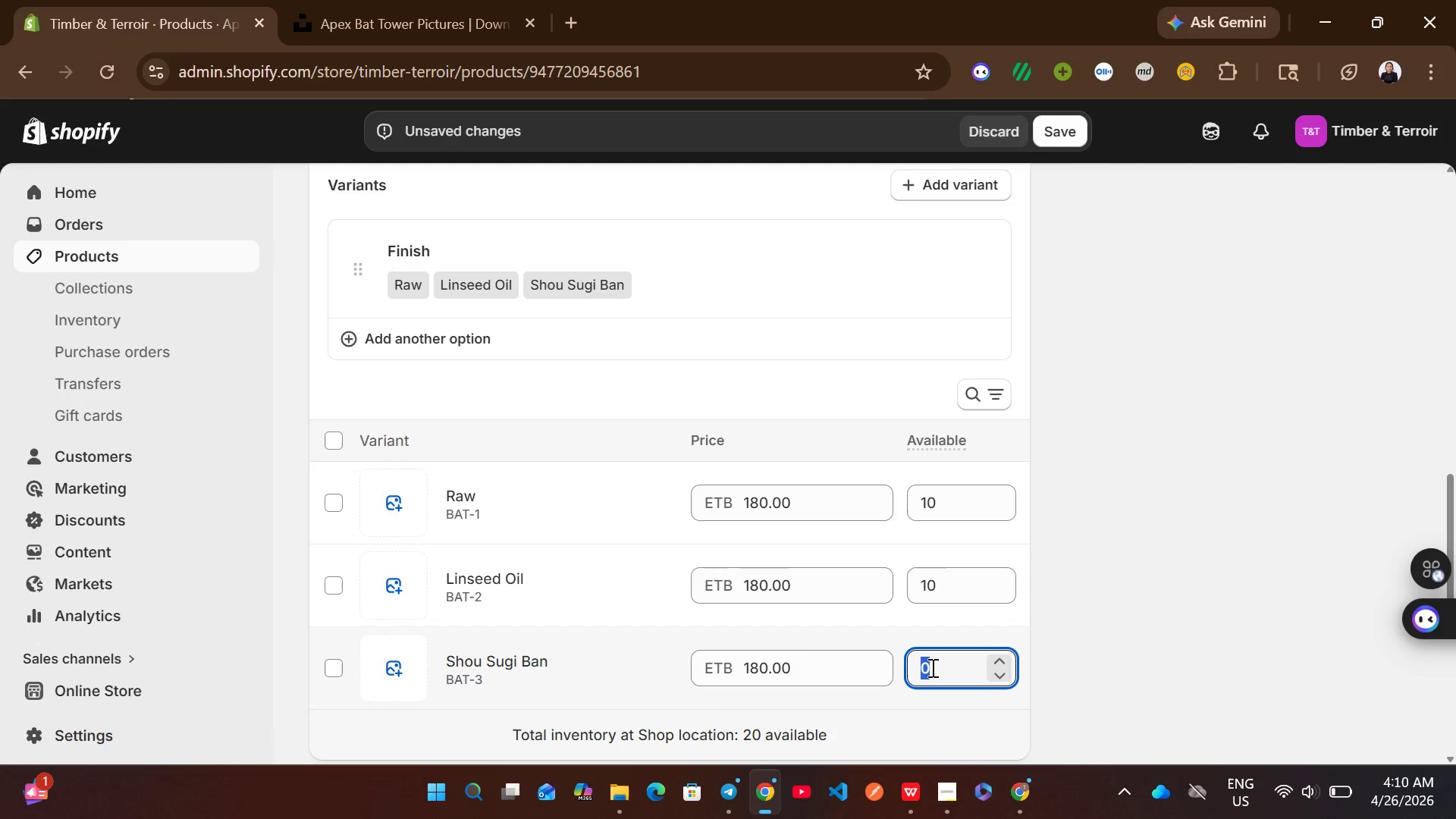 
hold_key(key=1, duration=0.41)
 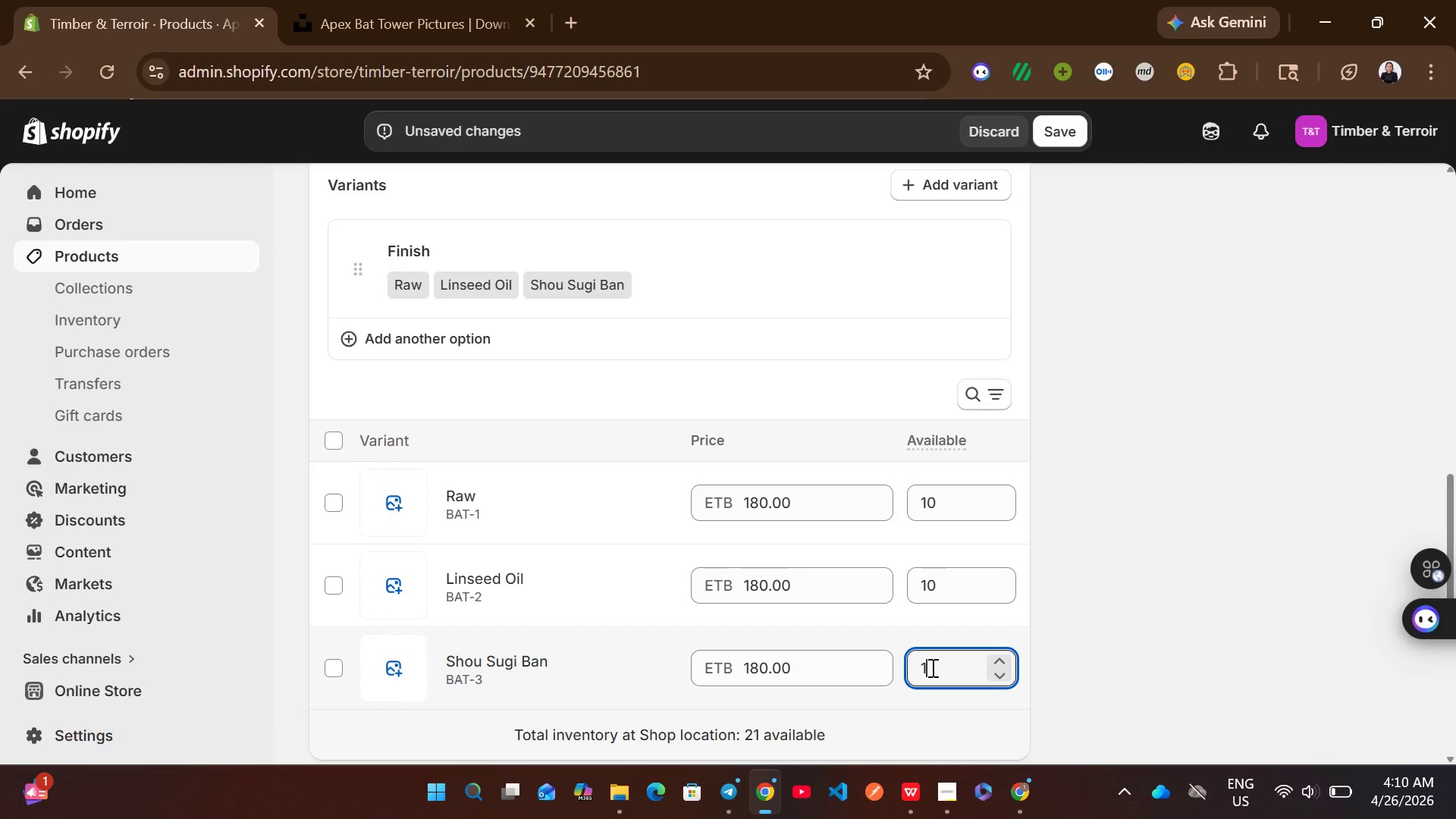 
key(0)
 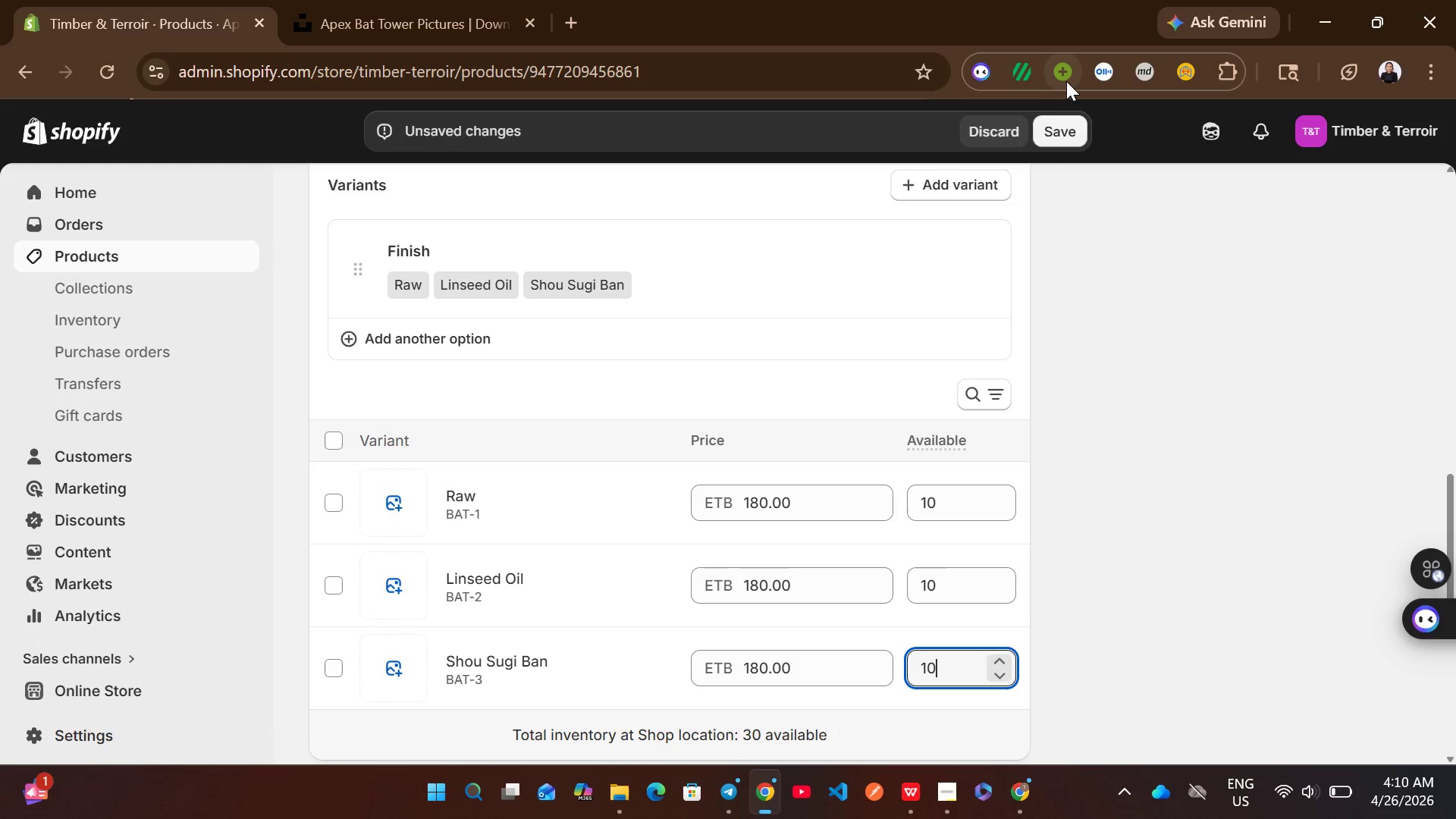 
left_click([1058, 146])
 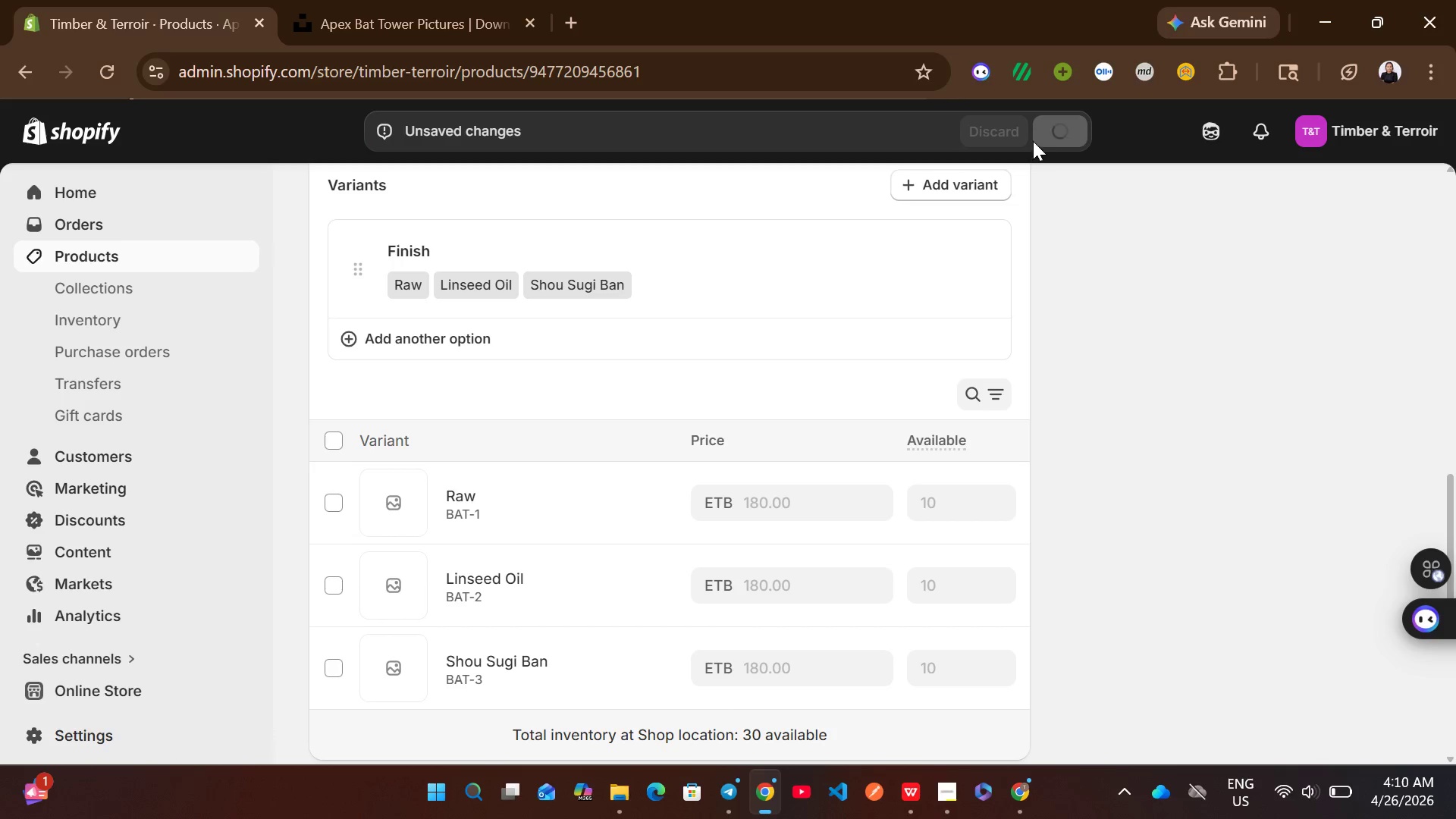 
left_click([221, 375])
 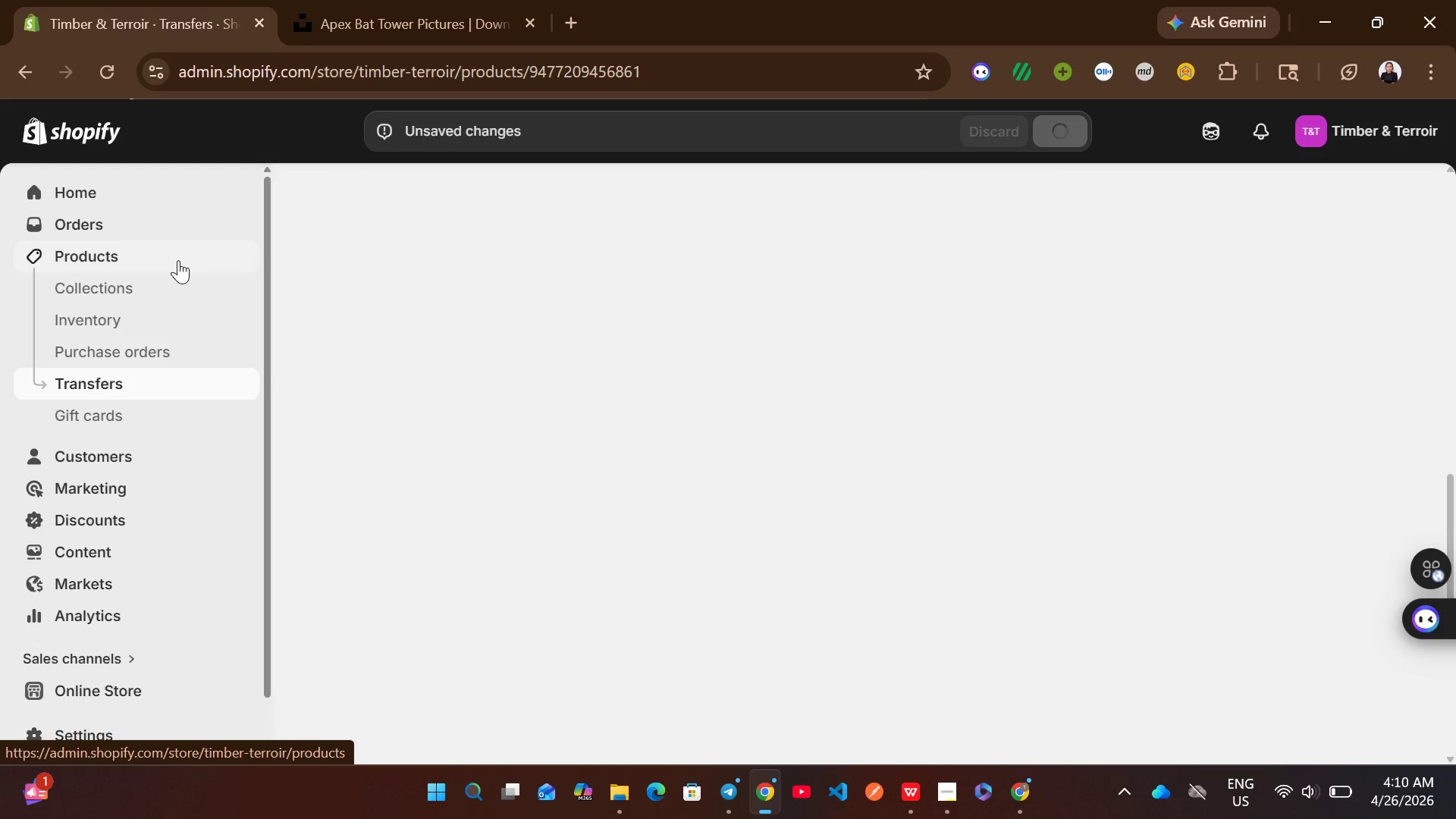 
left_click([171, 260])
 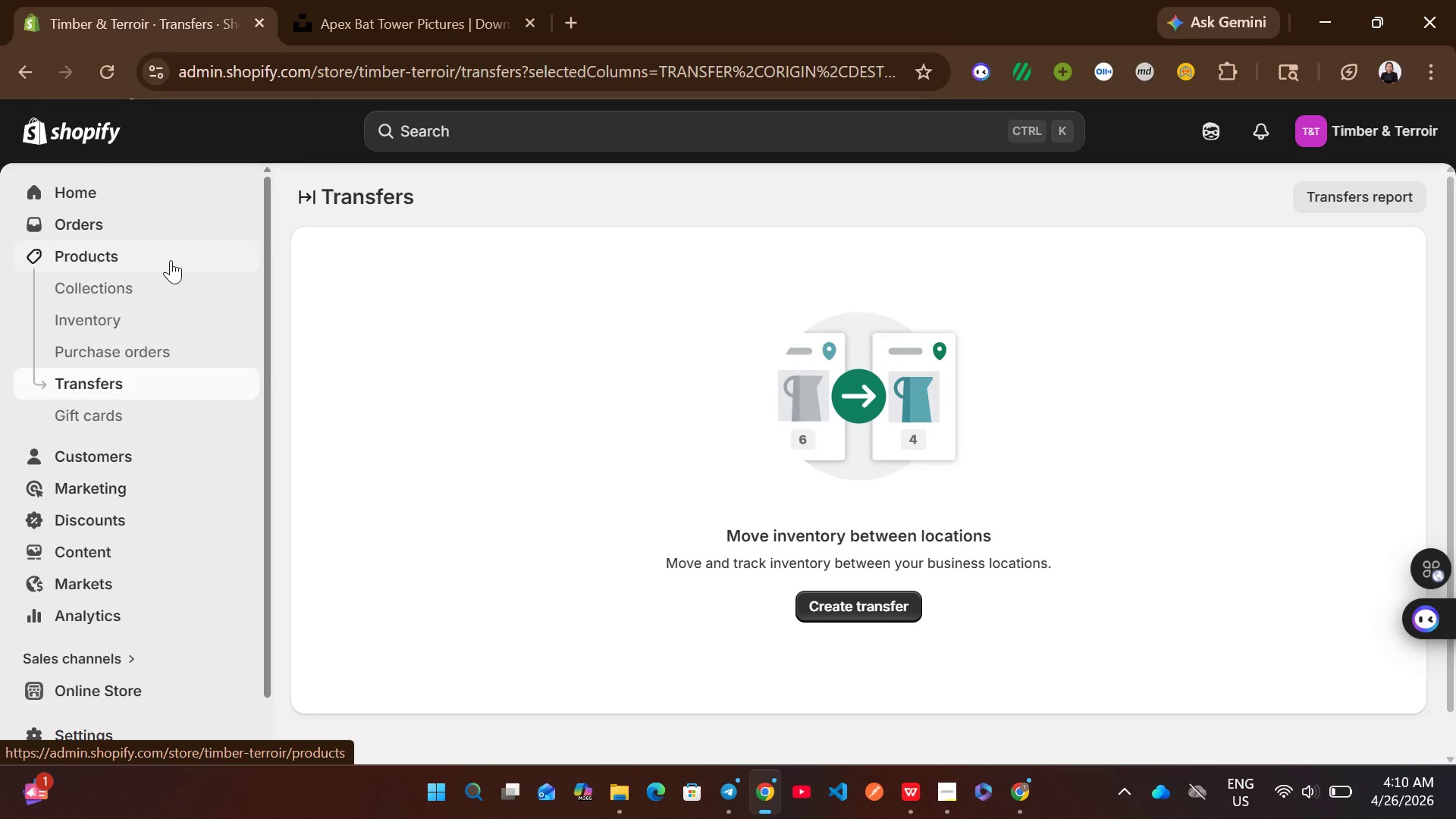 
left_click([156, 259])
 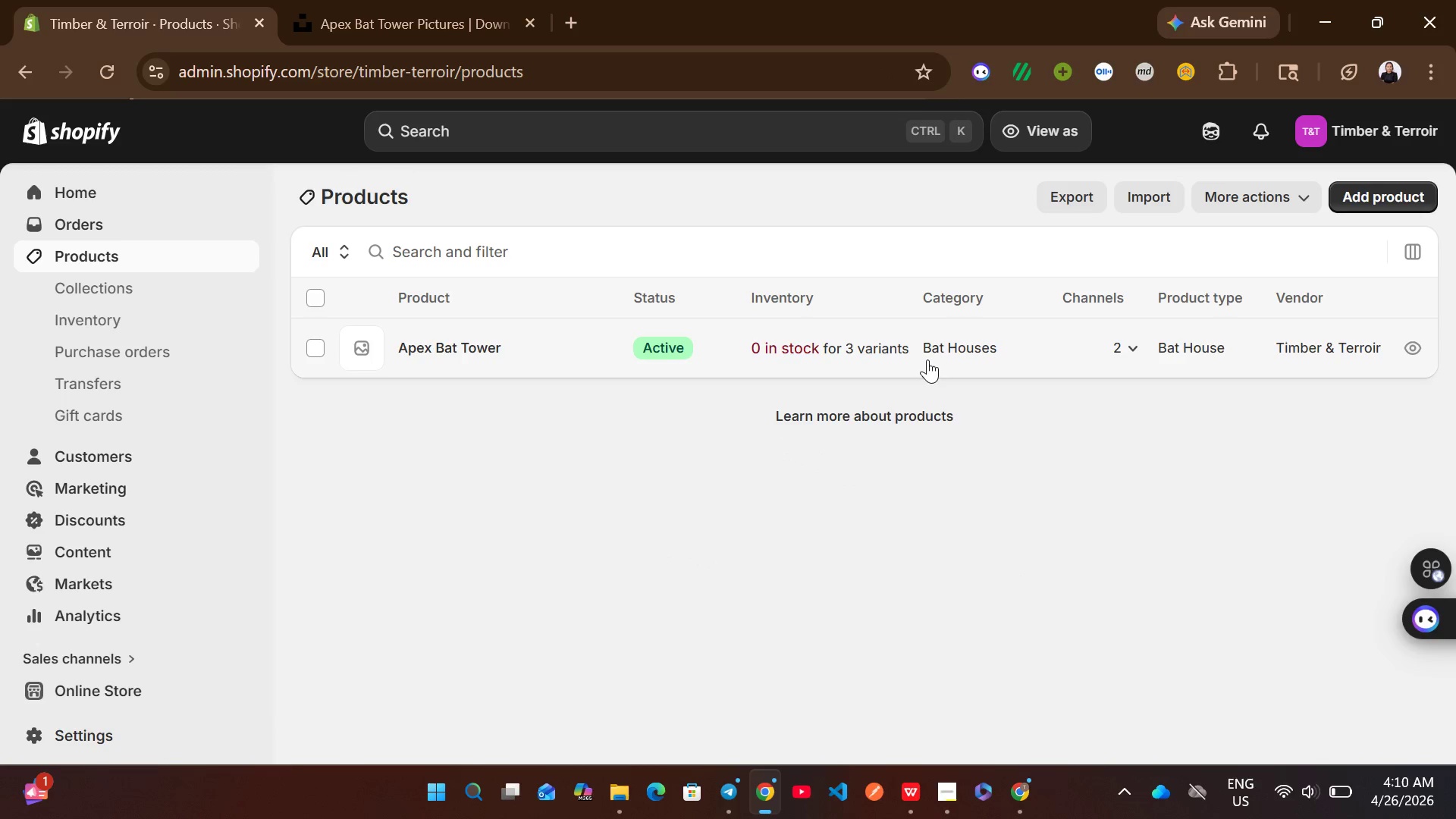 
wait(6.39)
 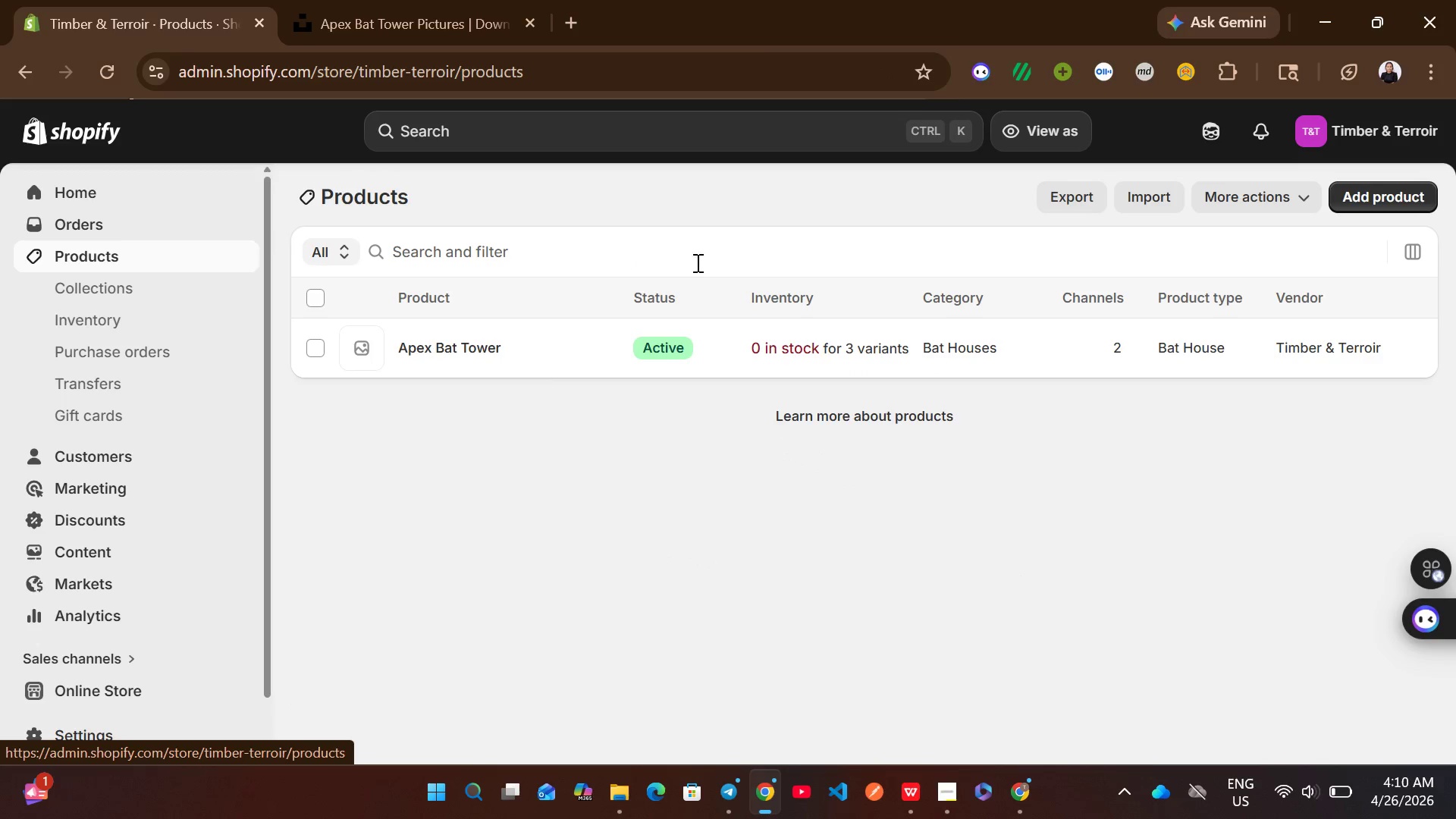 
left_click([1342, 196])
 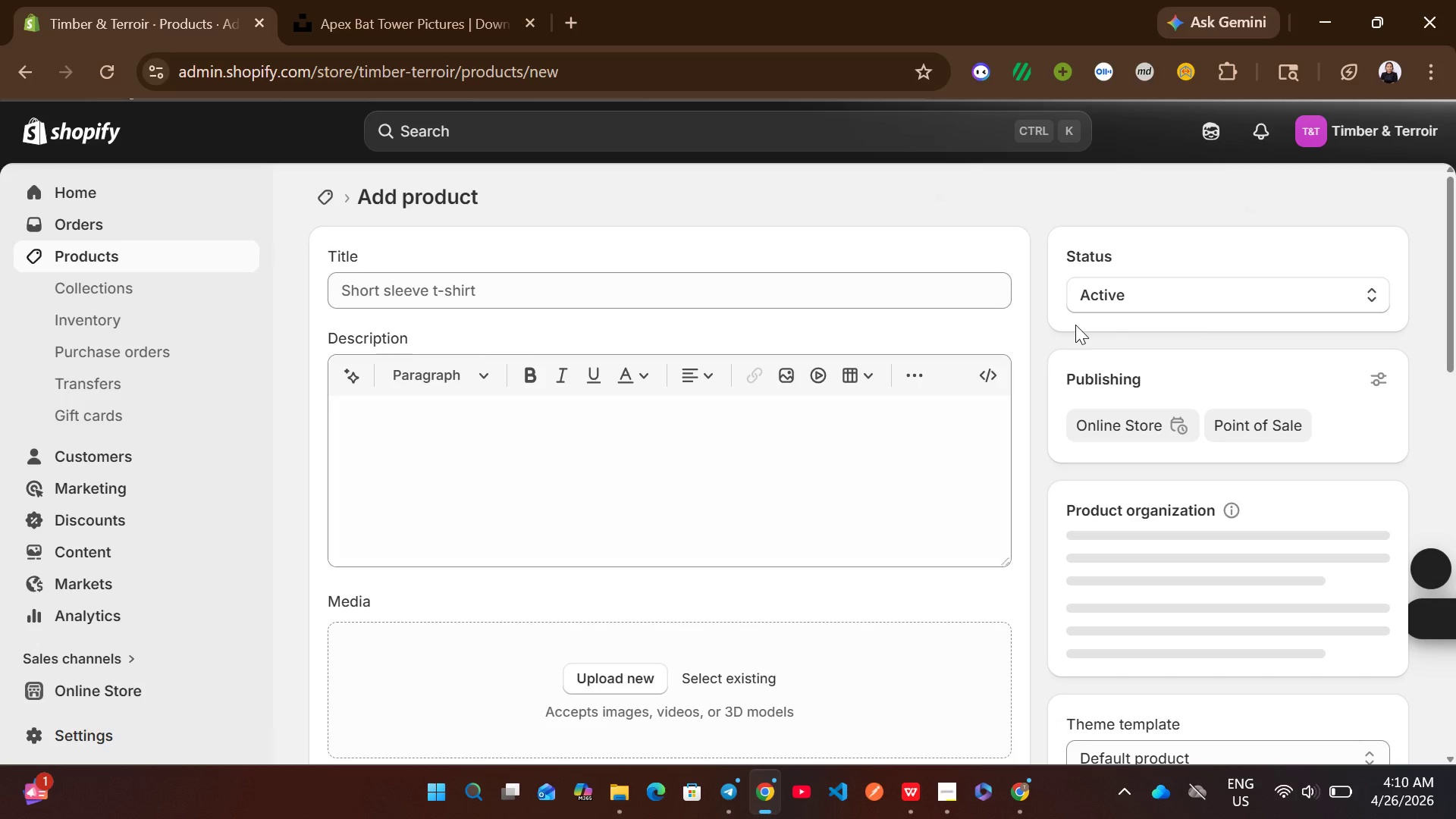 
wait(5.36)
 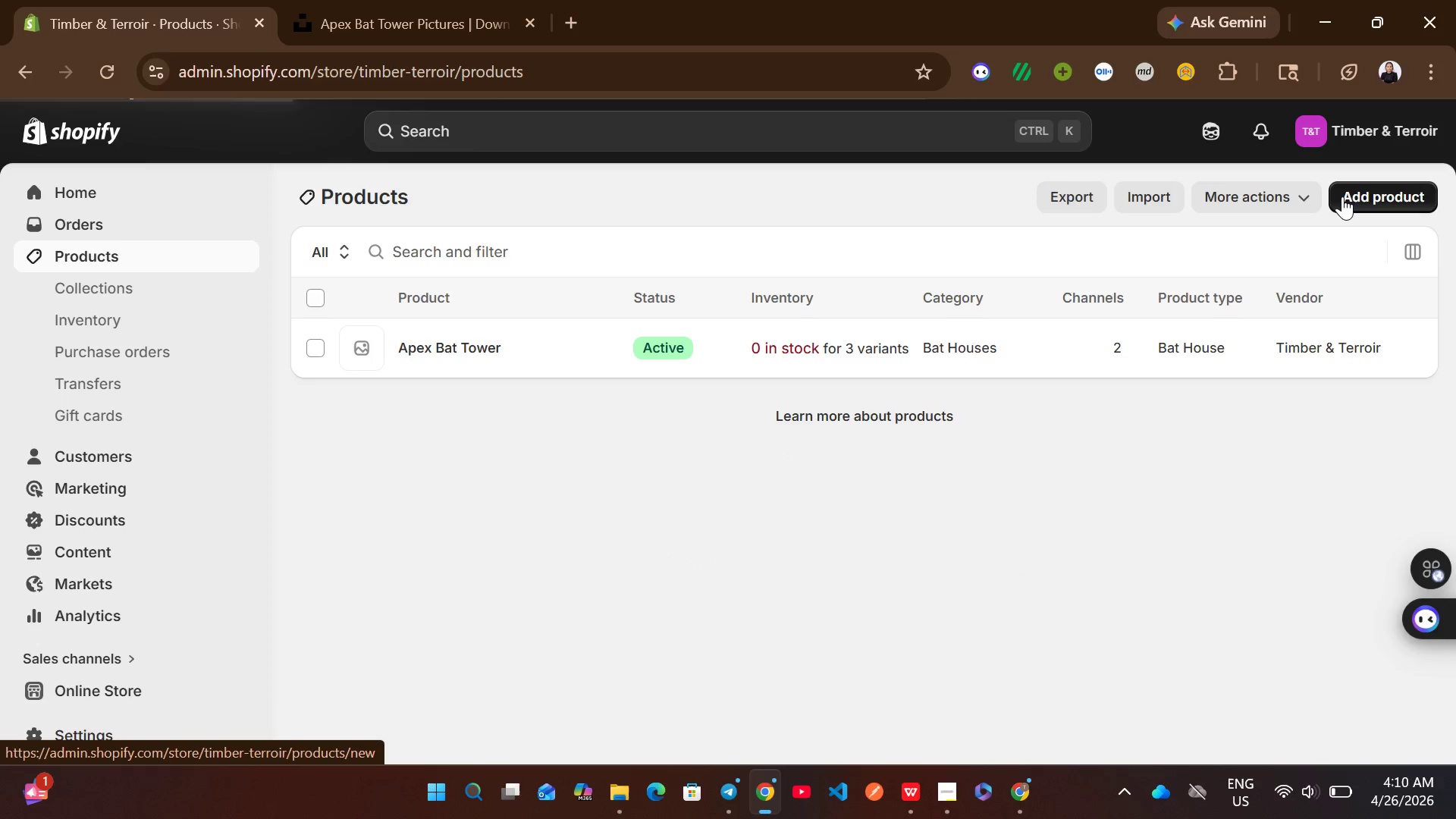 
left_click([715, 296])
 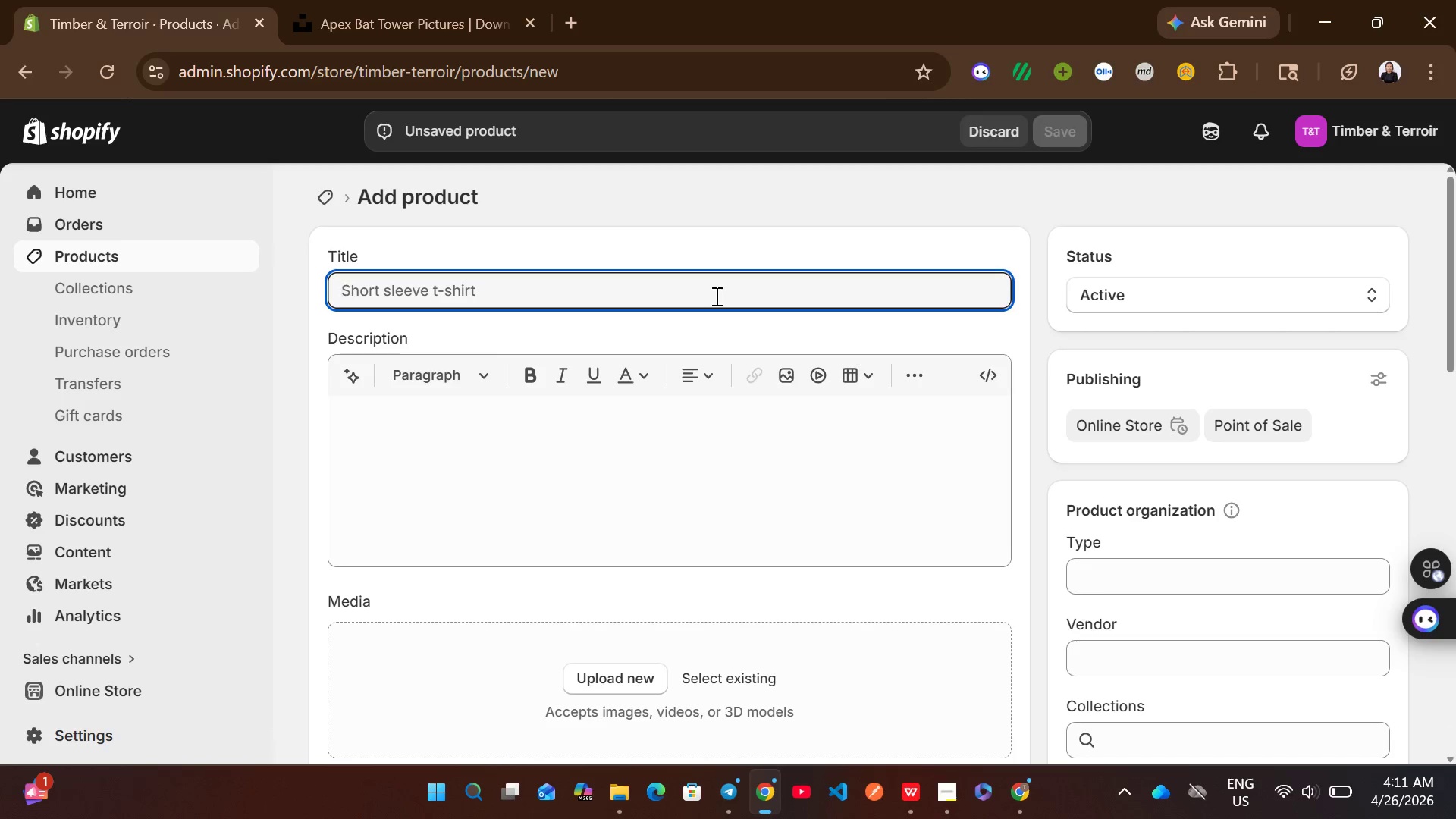 
wait(6.8)
 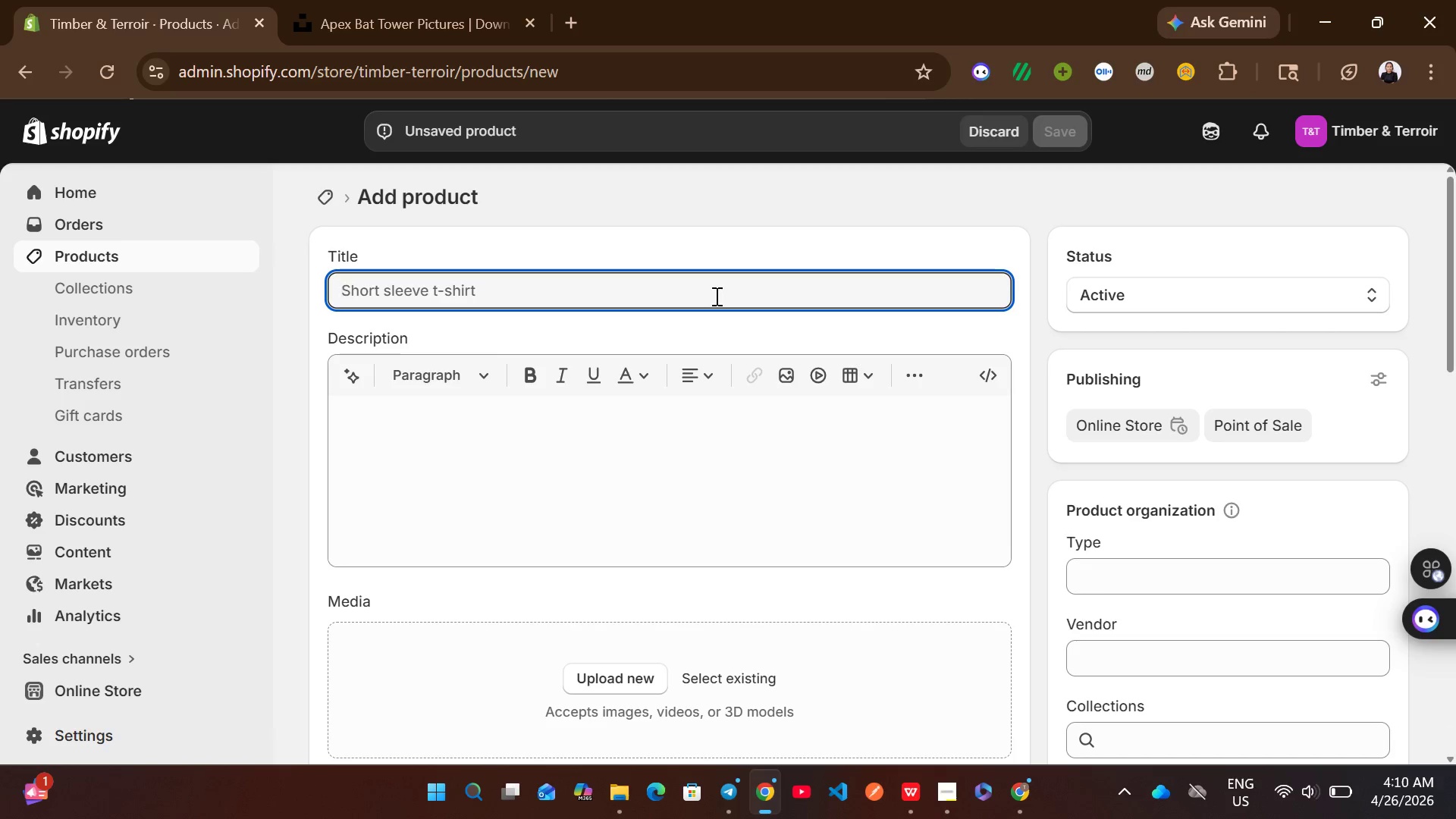 
type(Mason Bee Cathedral)
 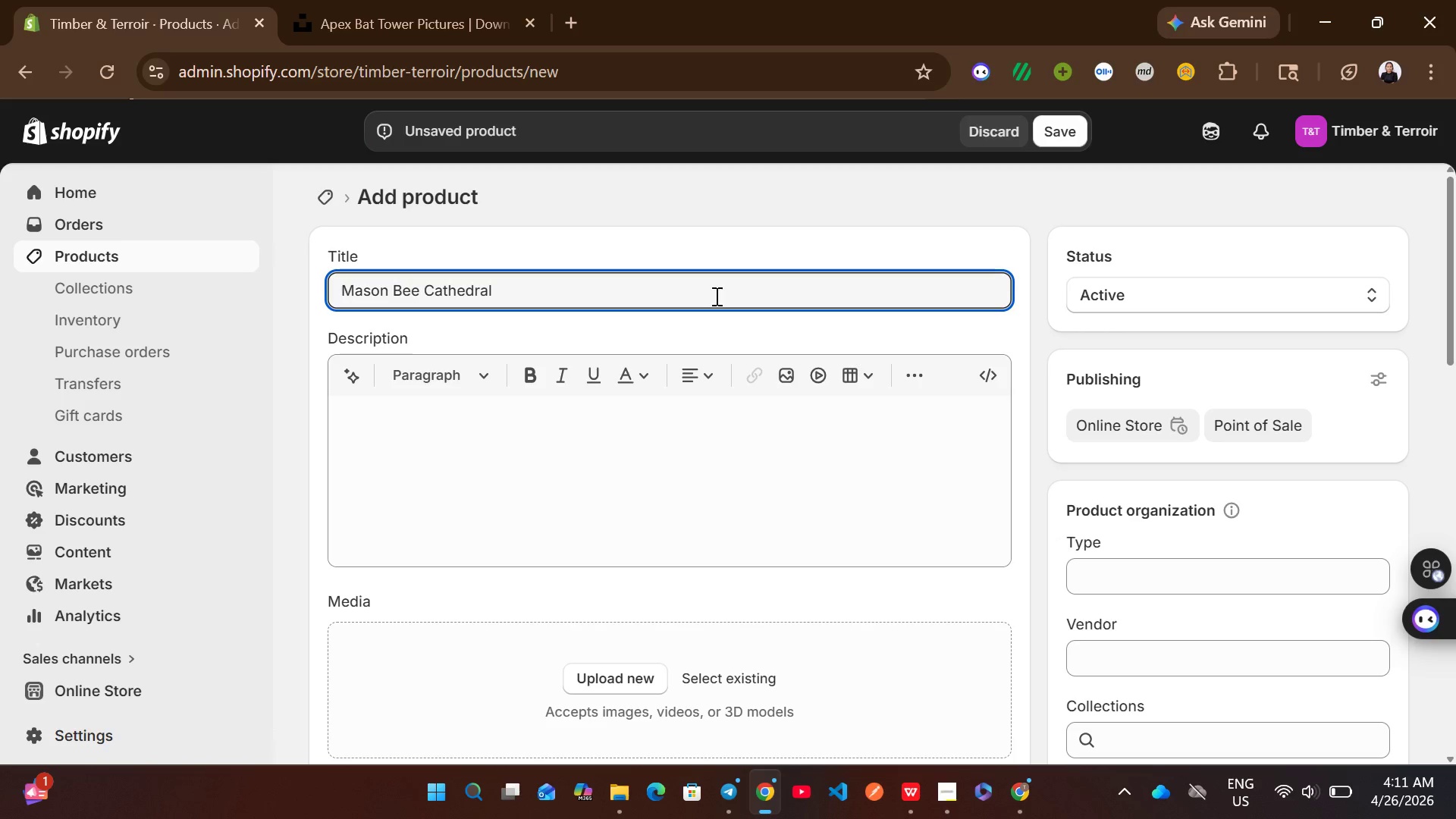 
left_click([694, 394])
 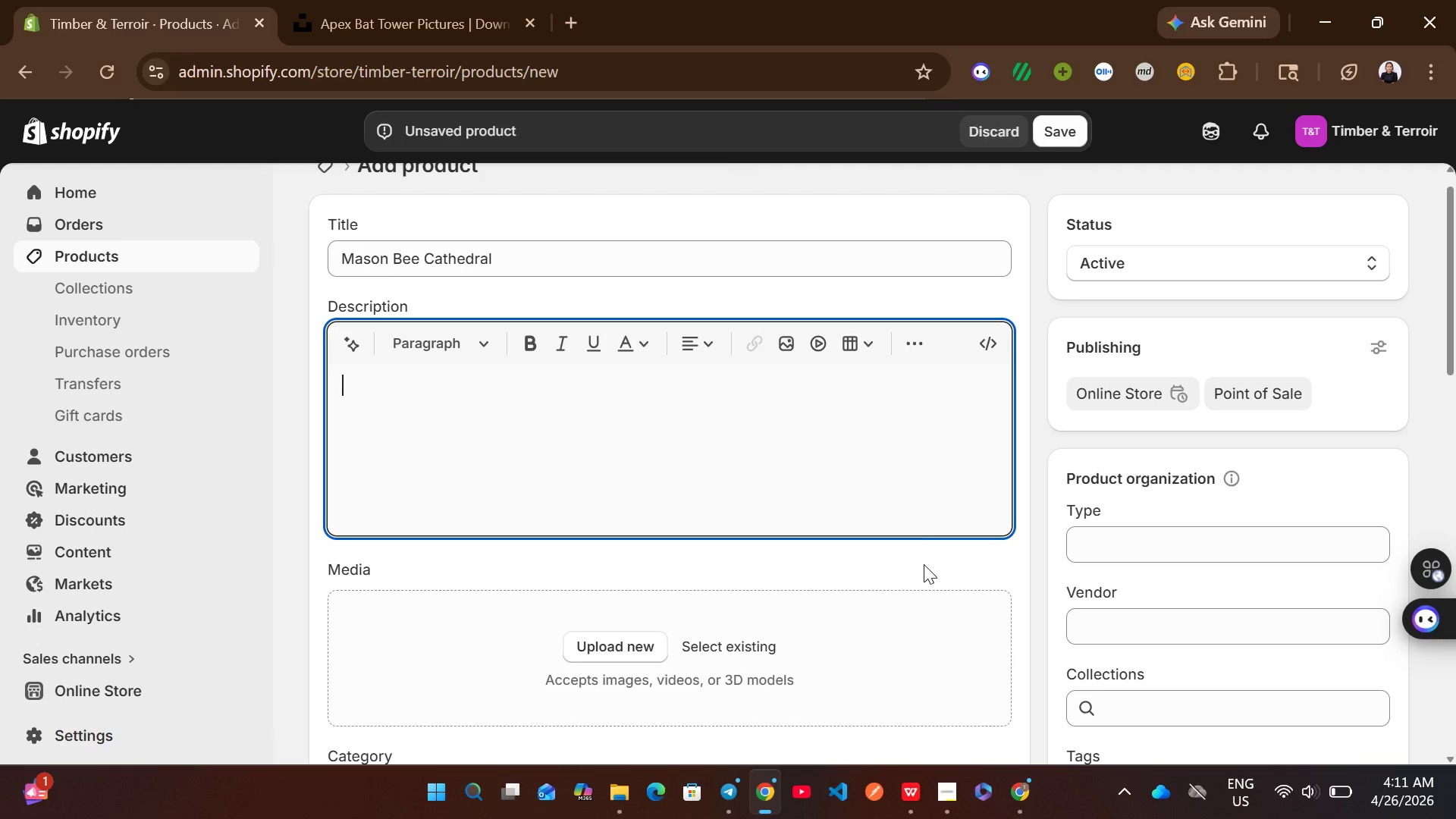 
left_click([904, 801])
 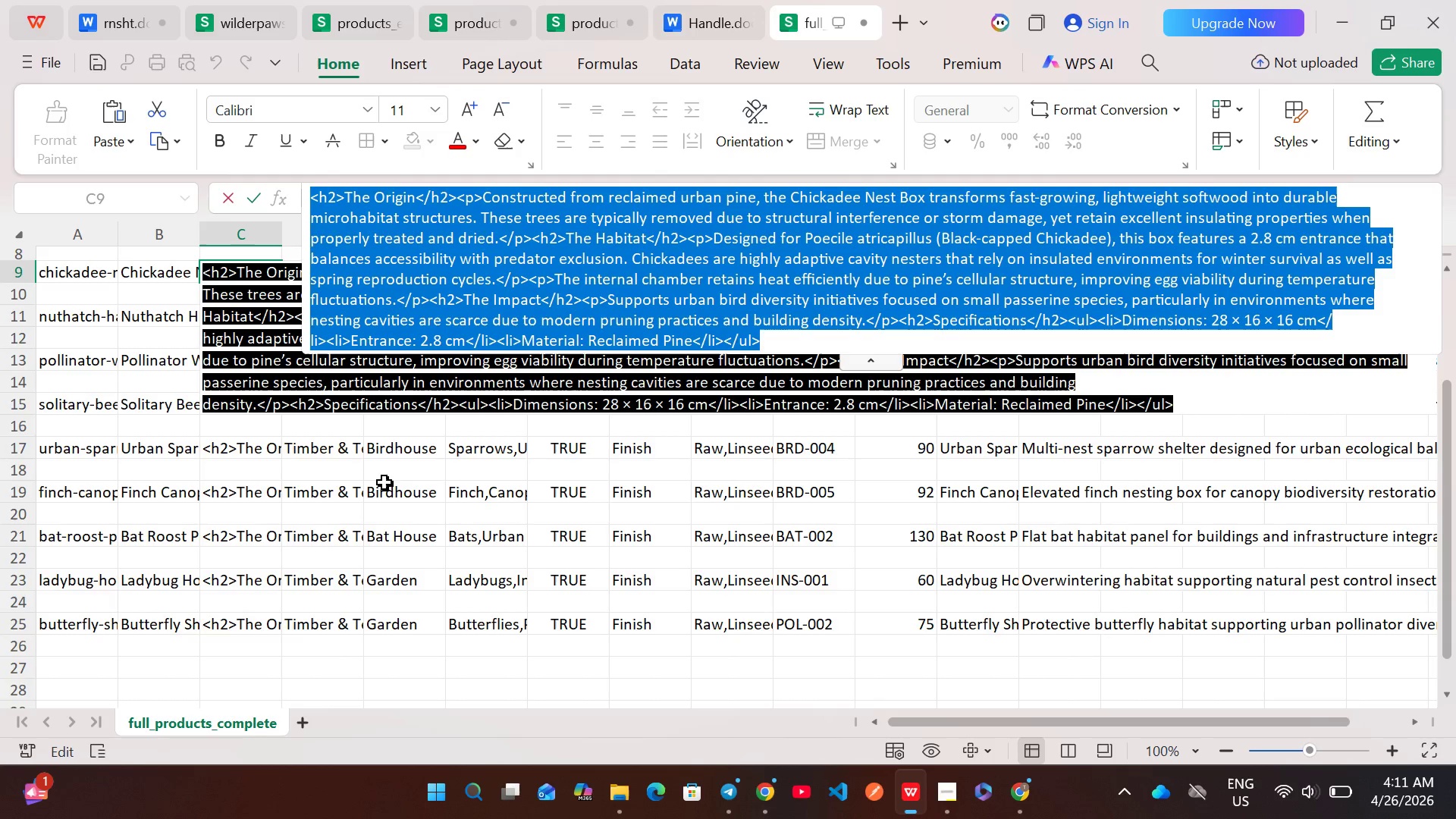 
left_click([216, 487])
 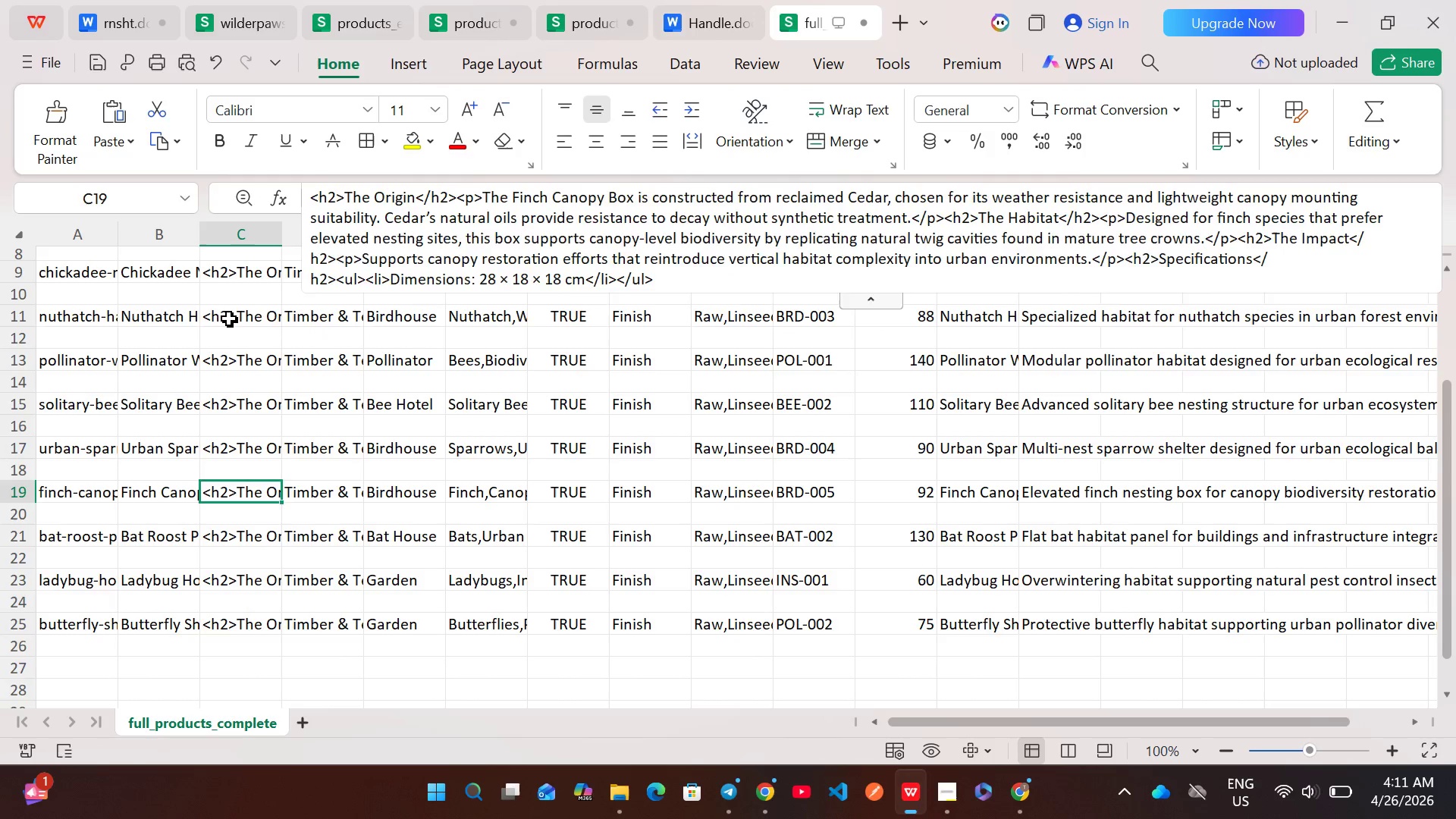 
double_click([229, 318])
 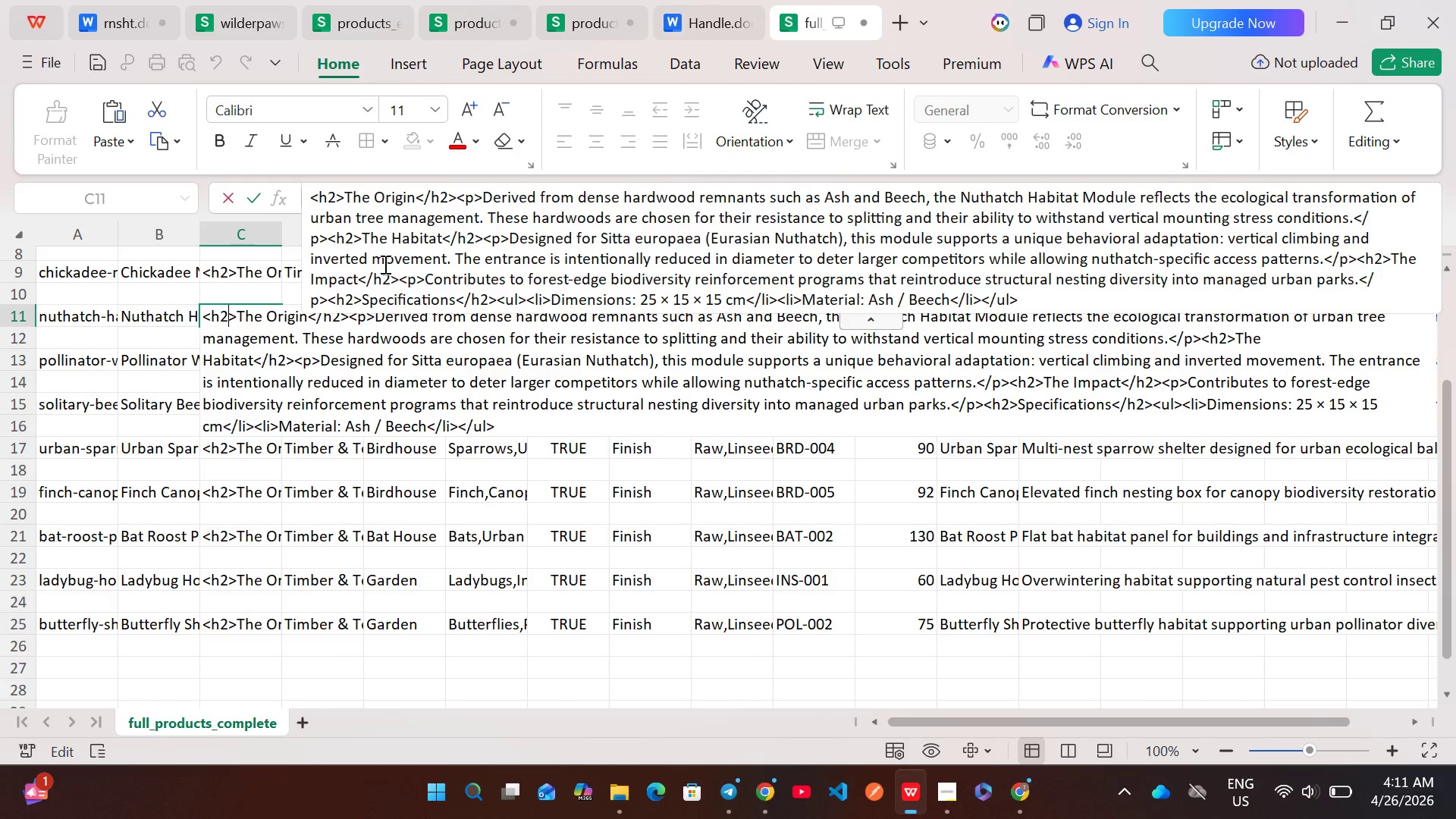 
key(Control+A)
 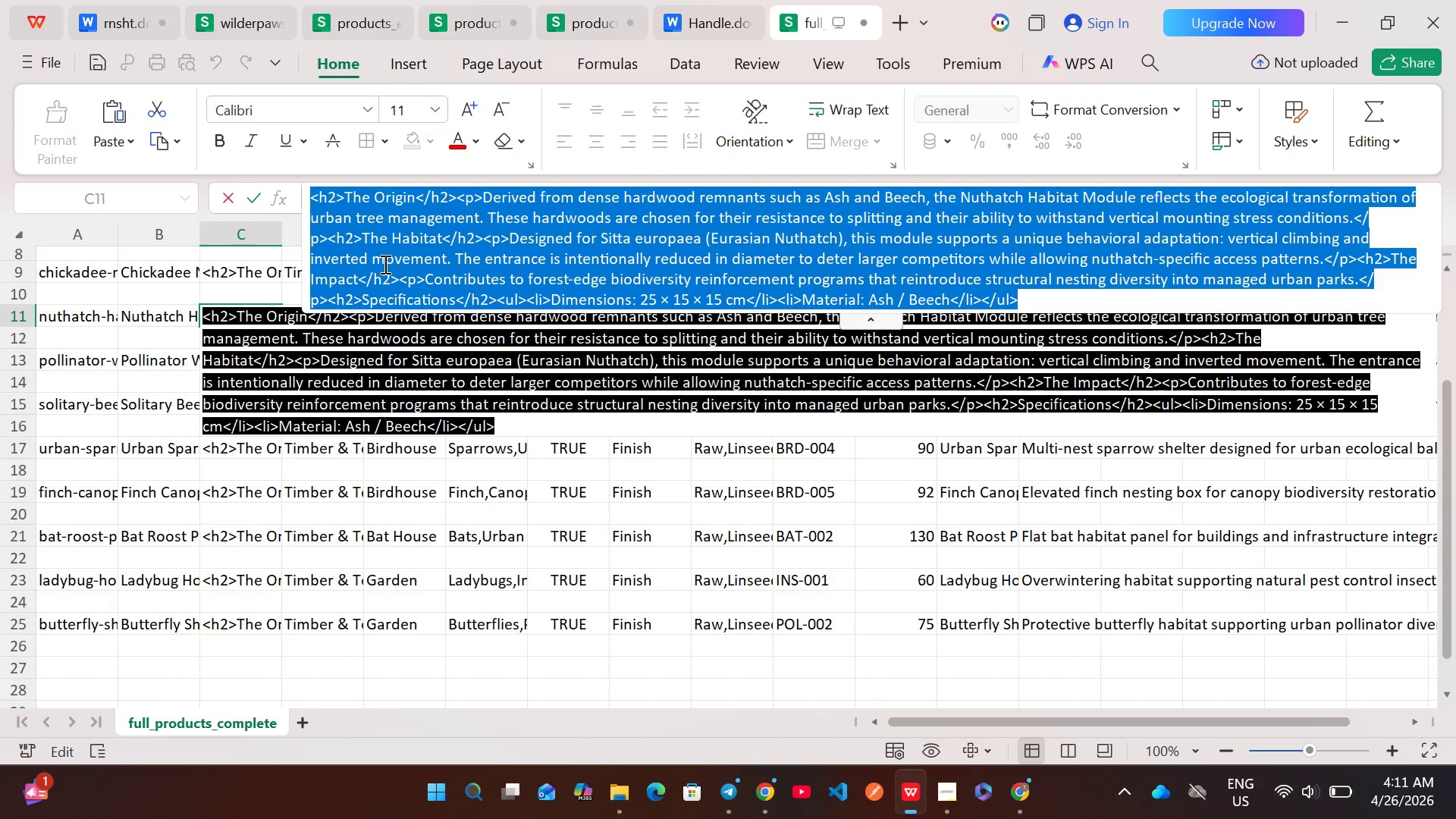 
key(Control+C)
 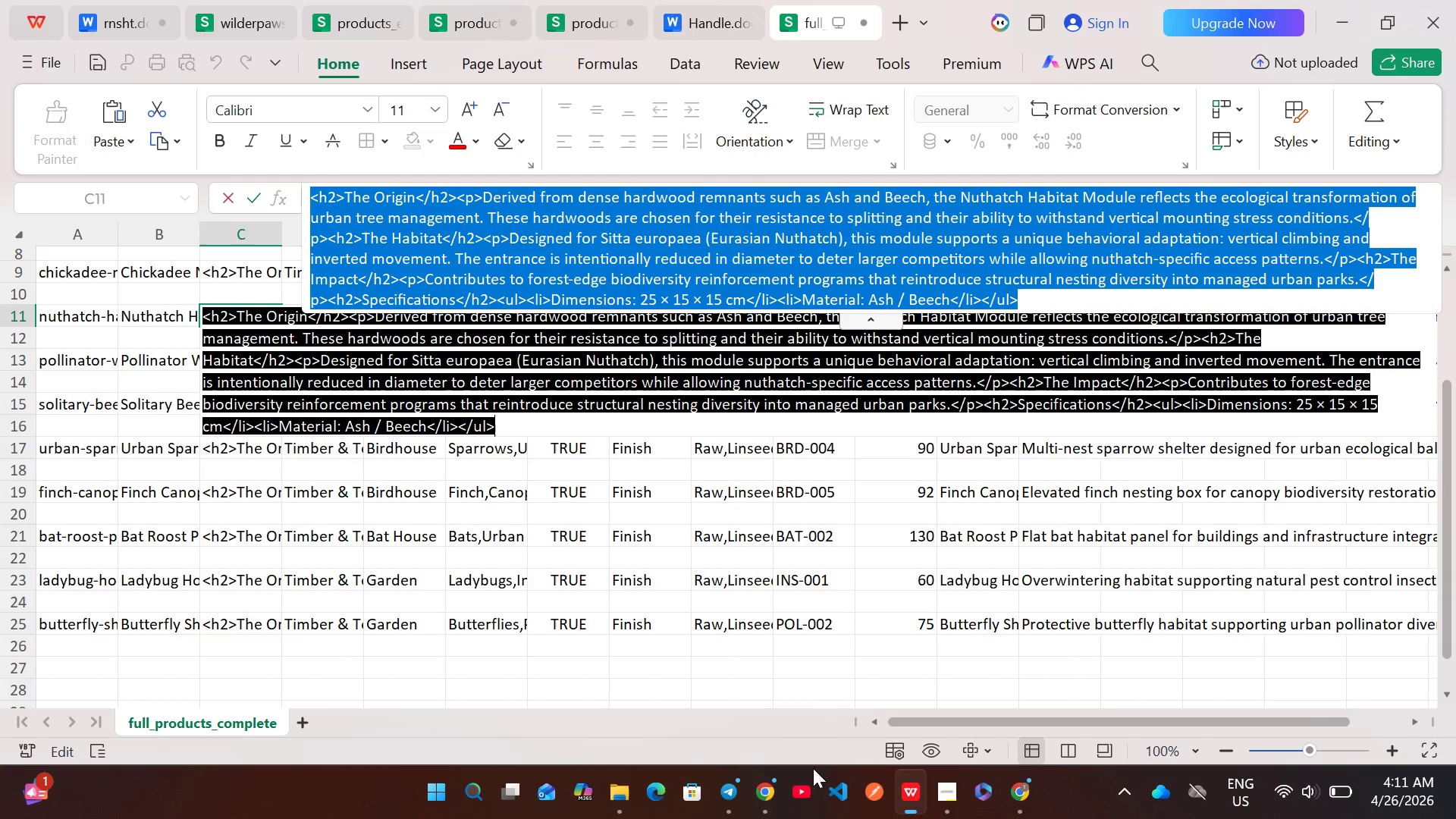 
left_click([769, 802])
 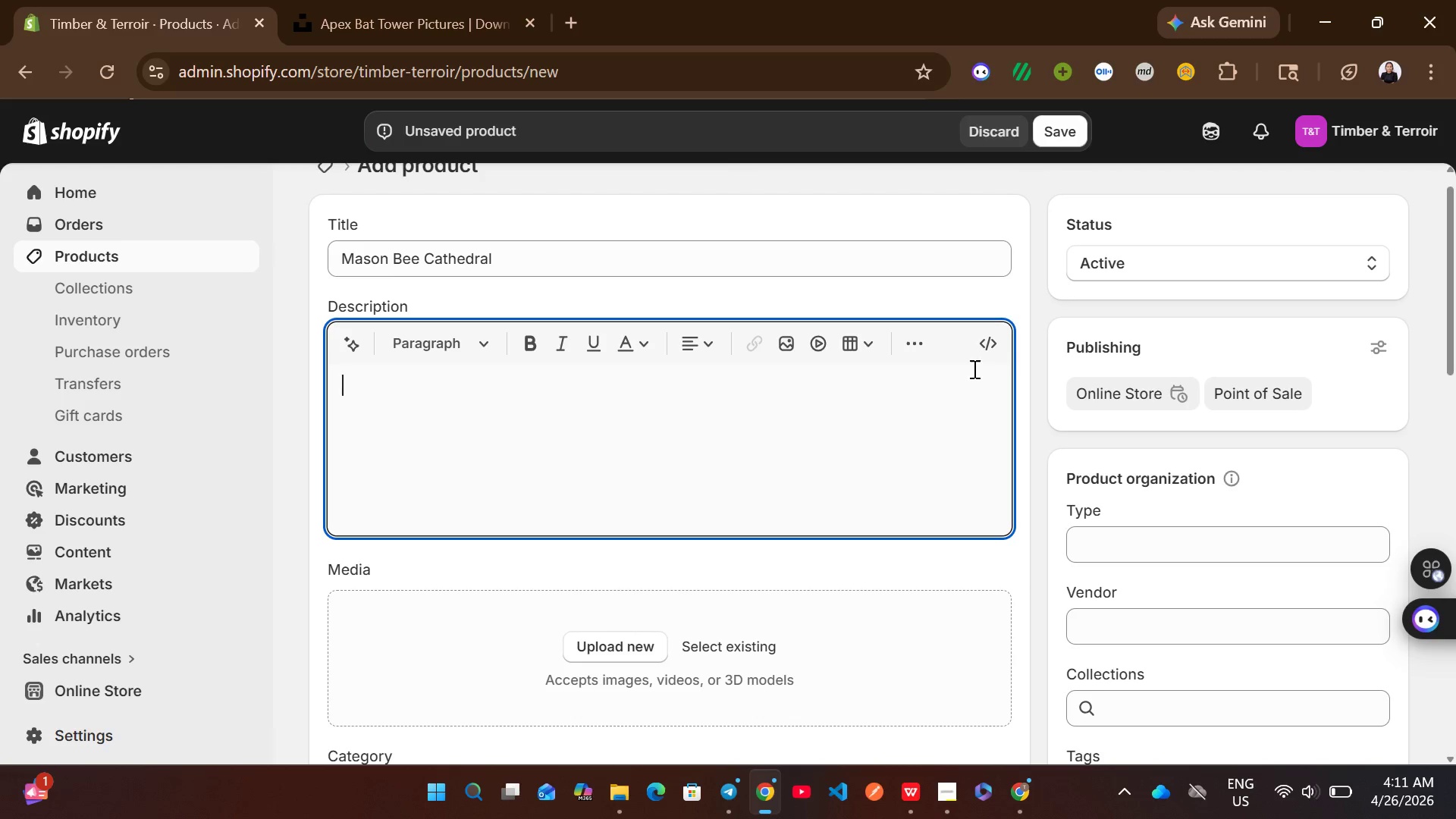 
left_click([980, 344])
 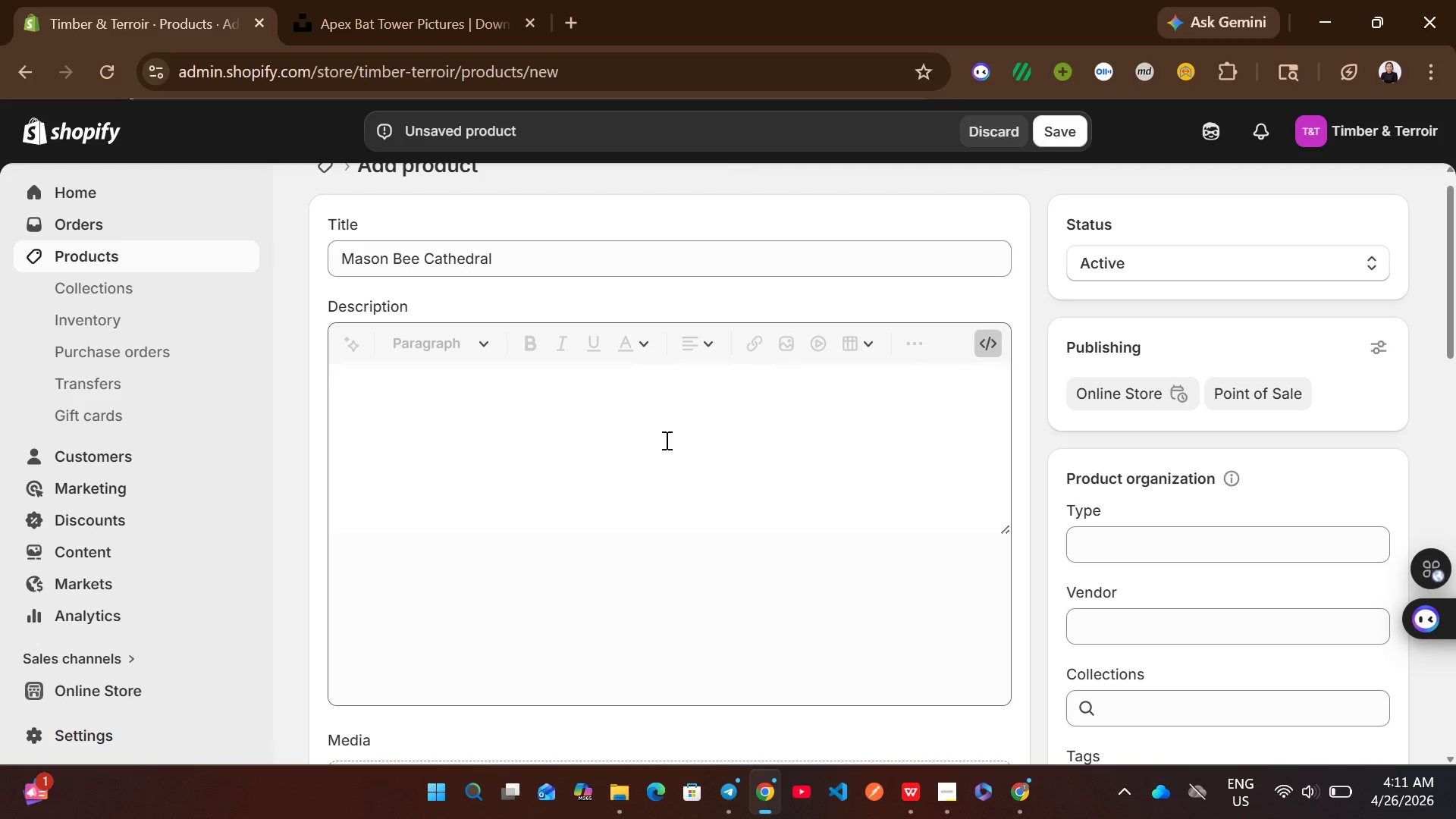 
left_click([657, 443])
 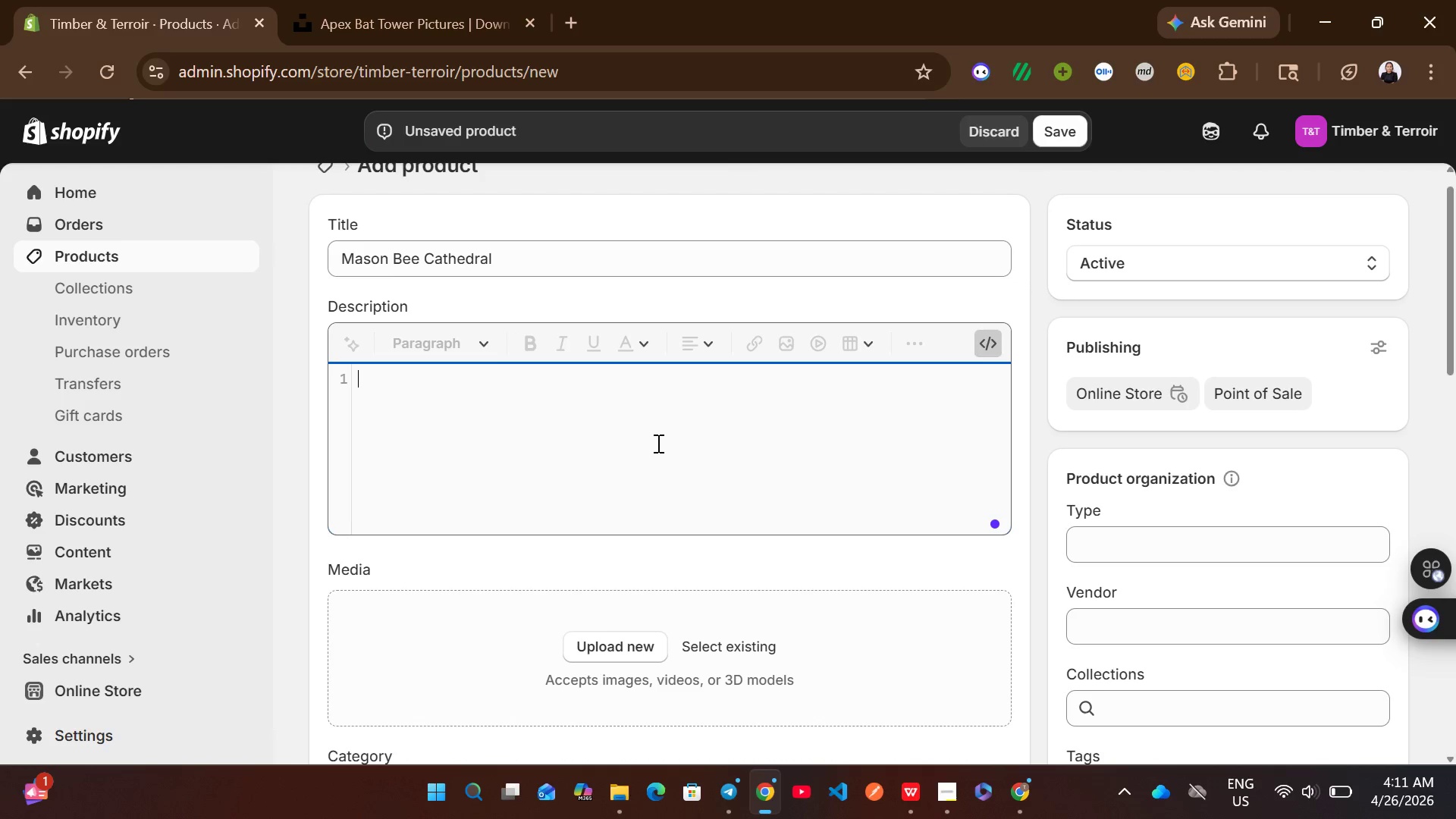 
key(Control+V)
 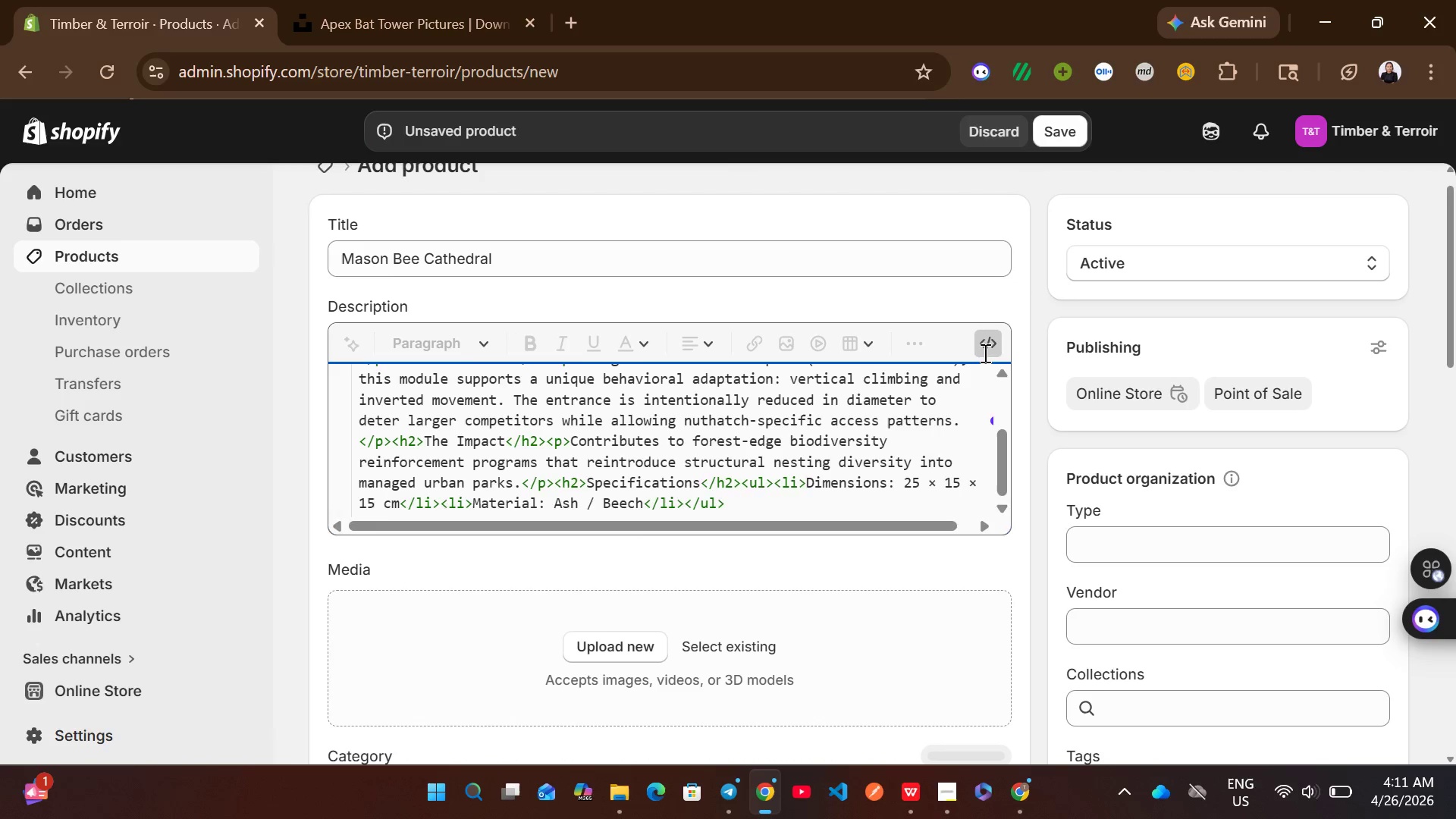 
left_click([989, 350])
 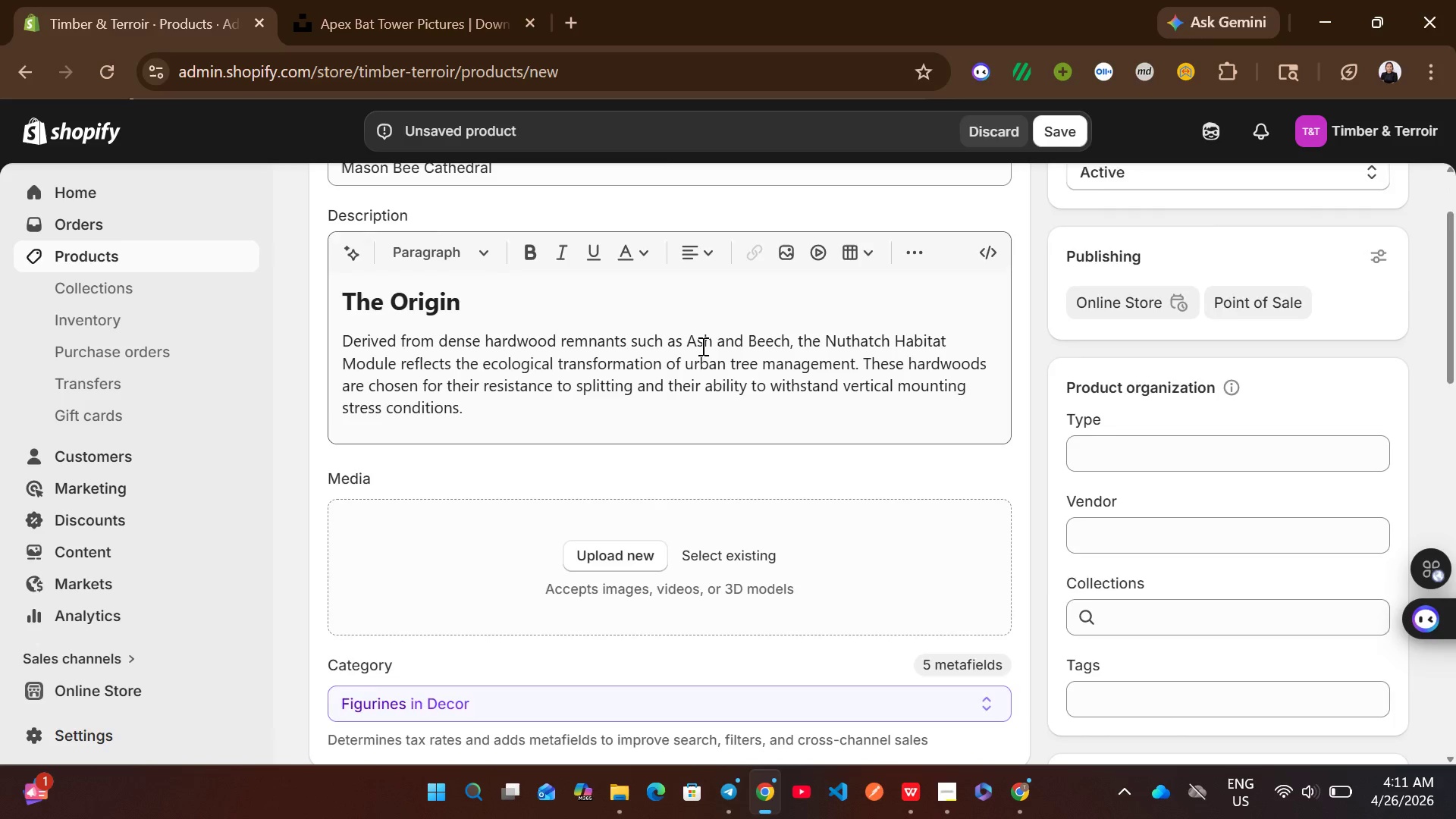 
double_click([701, 346])
 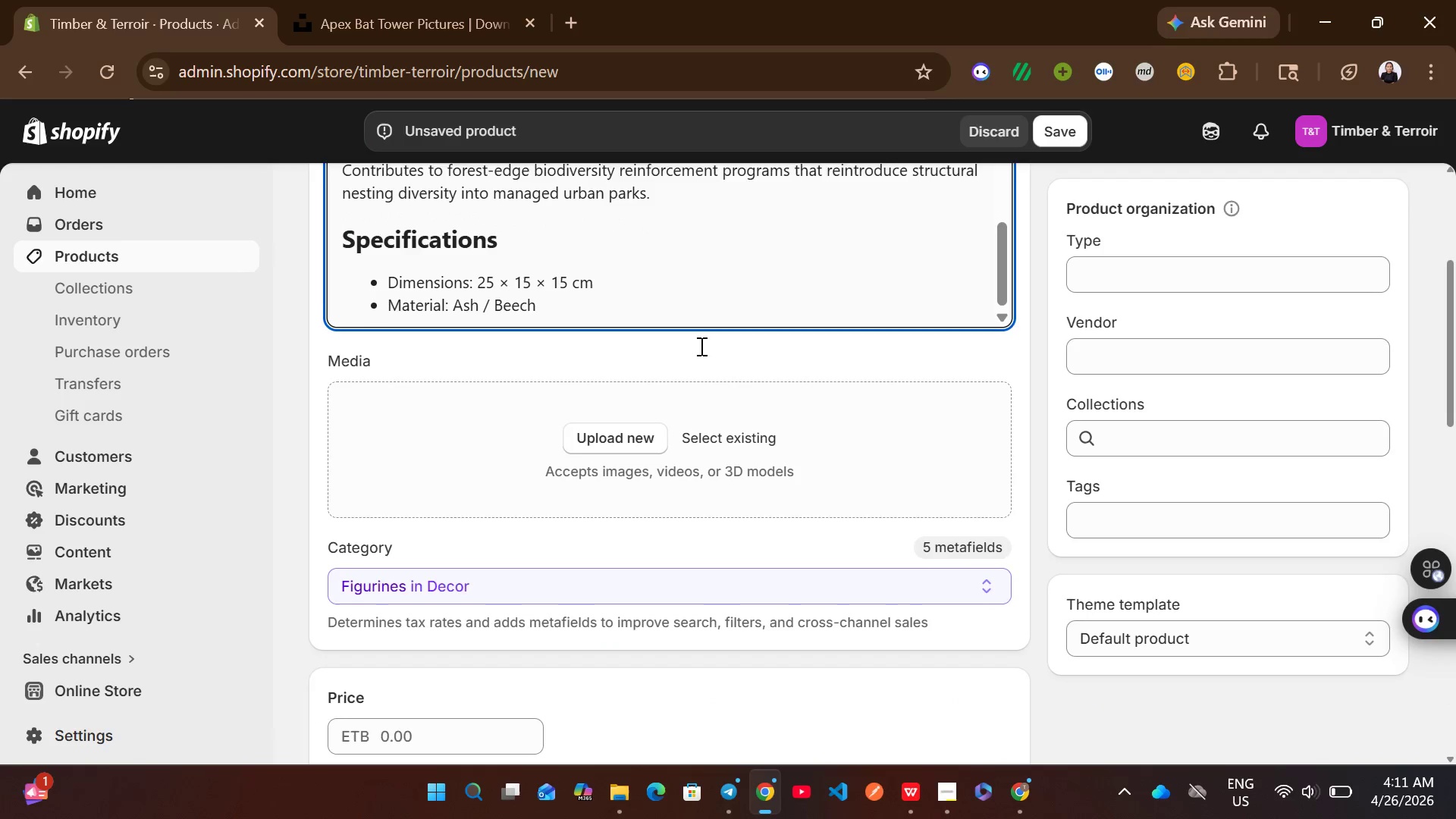 
left_click([762, 341])
 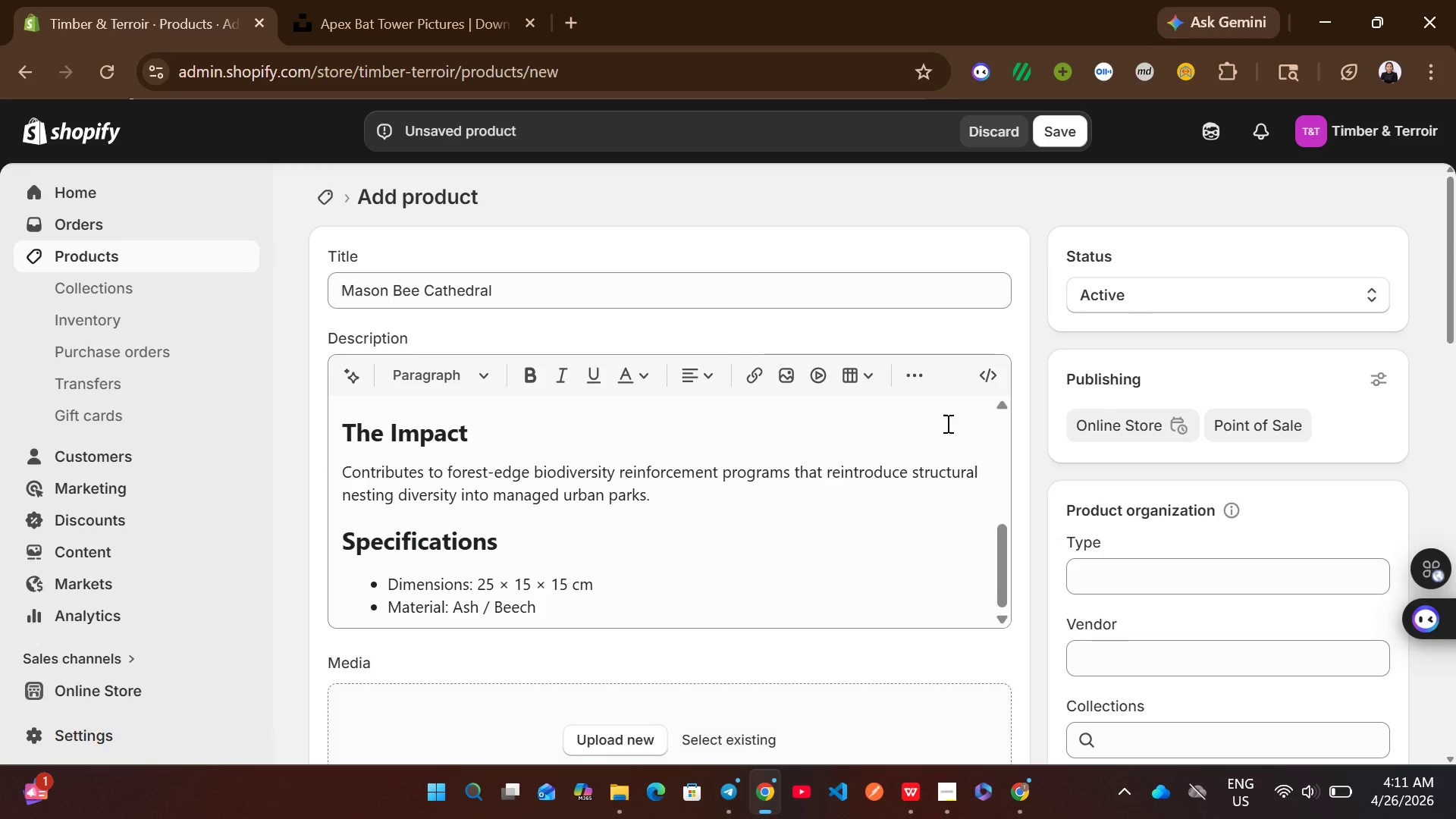 
left_click([1122, 562])
 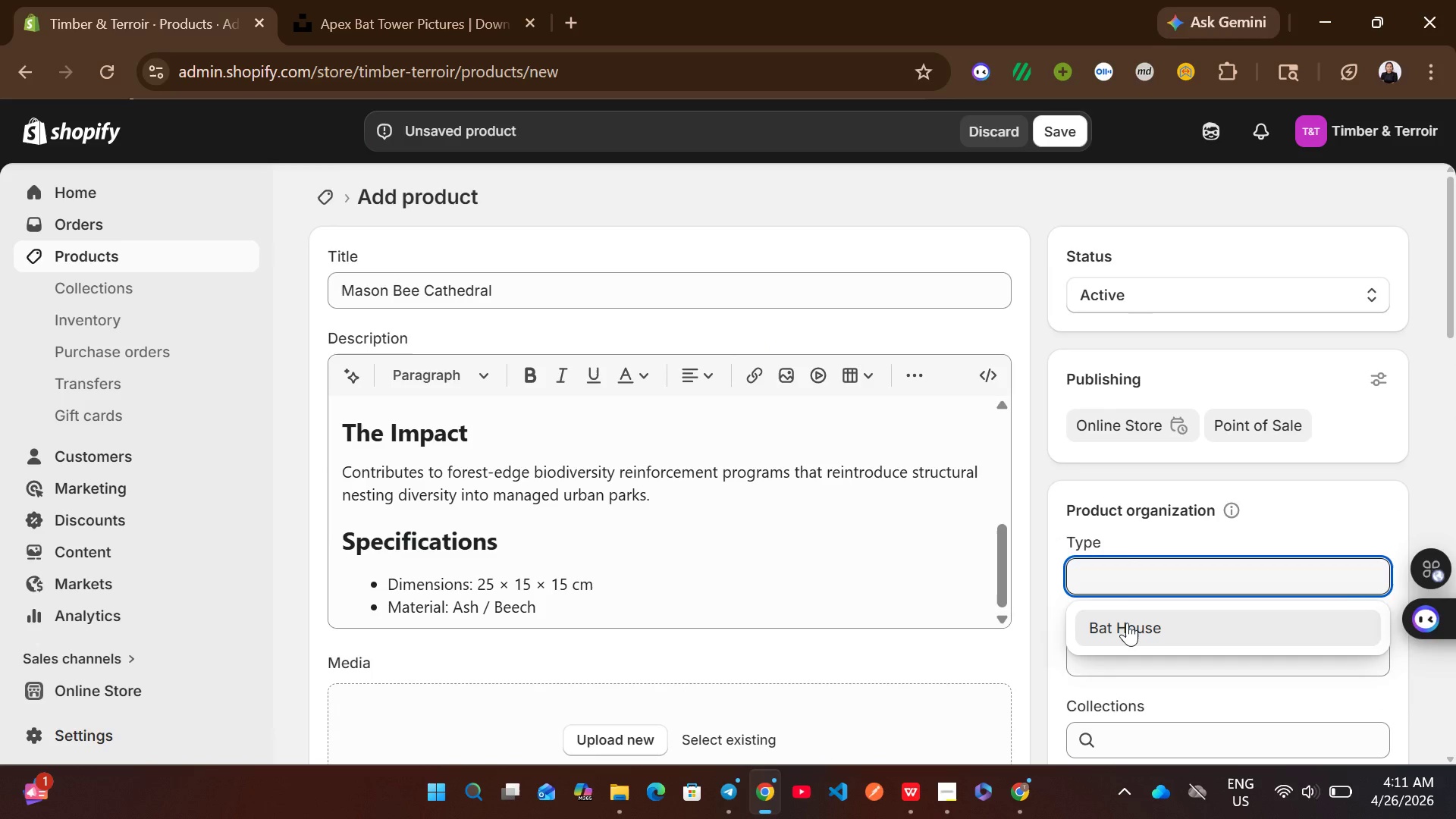 
type(Bee Hotel)
 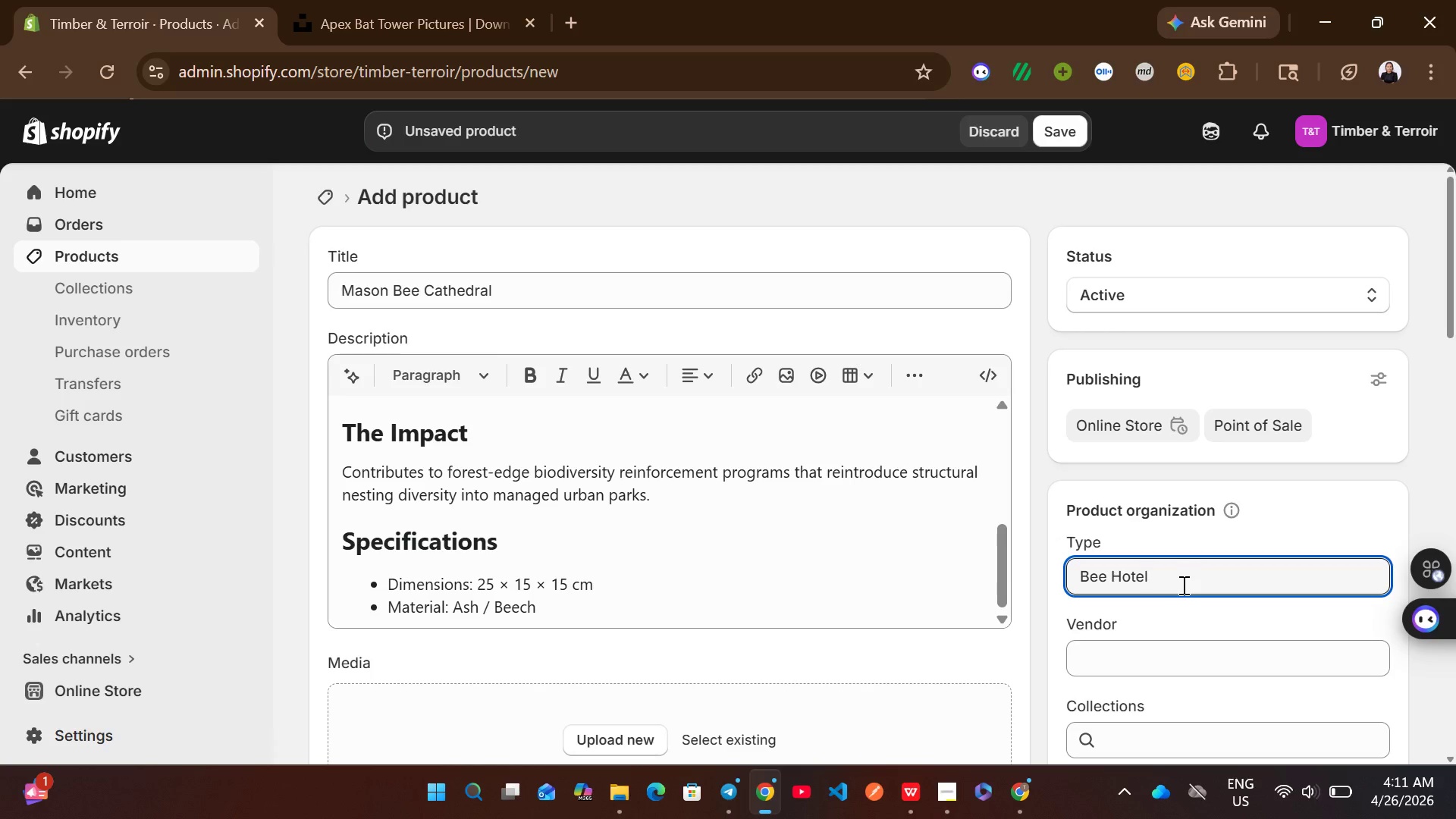 
left_click([1149, 657])
 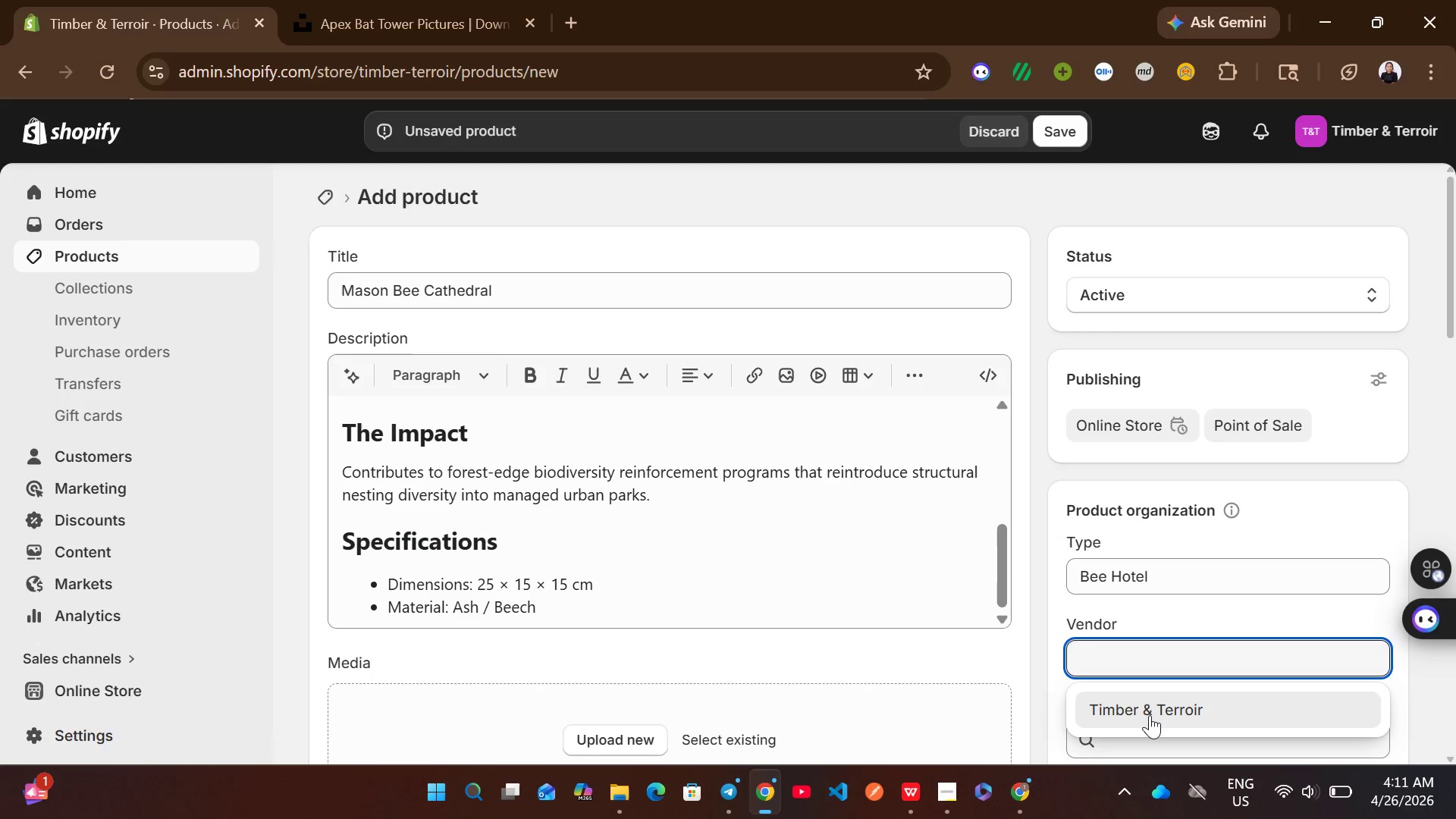 
left_click([1150, 715])
 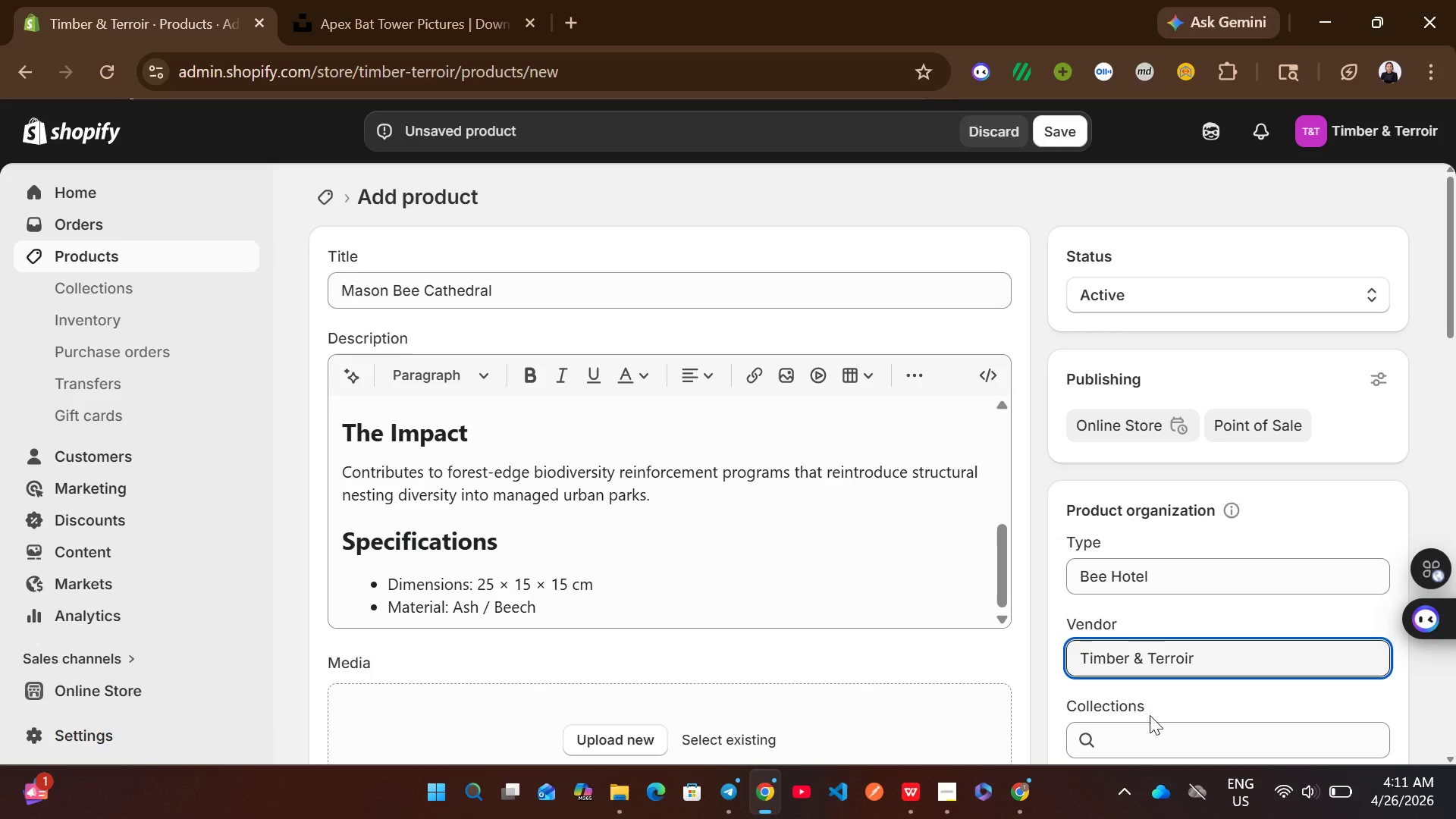 
wait(8.09)
 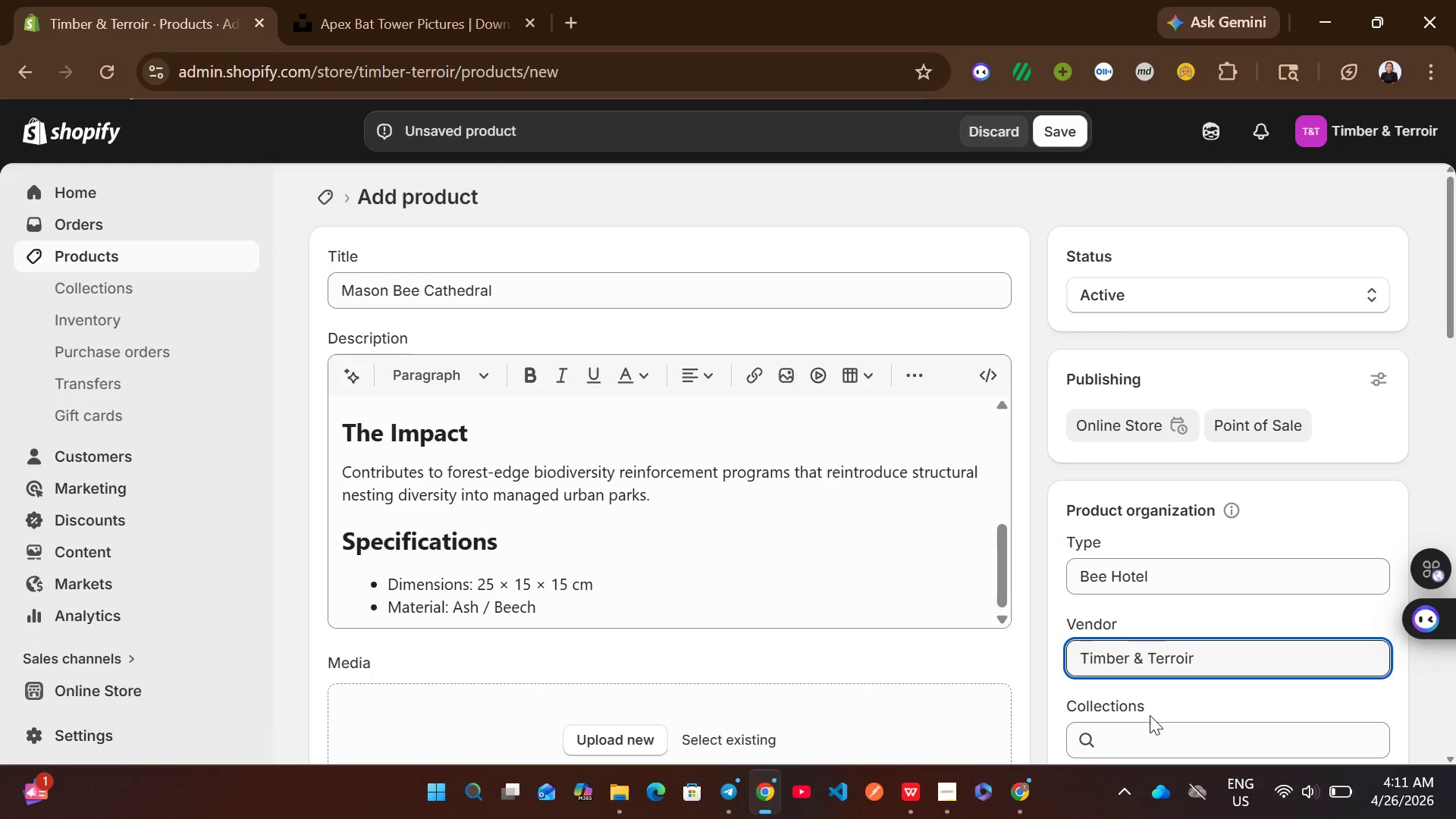 
left_click([1102, 595])
 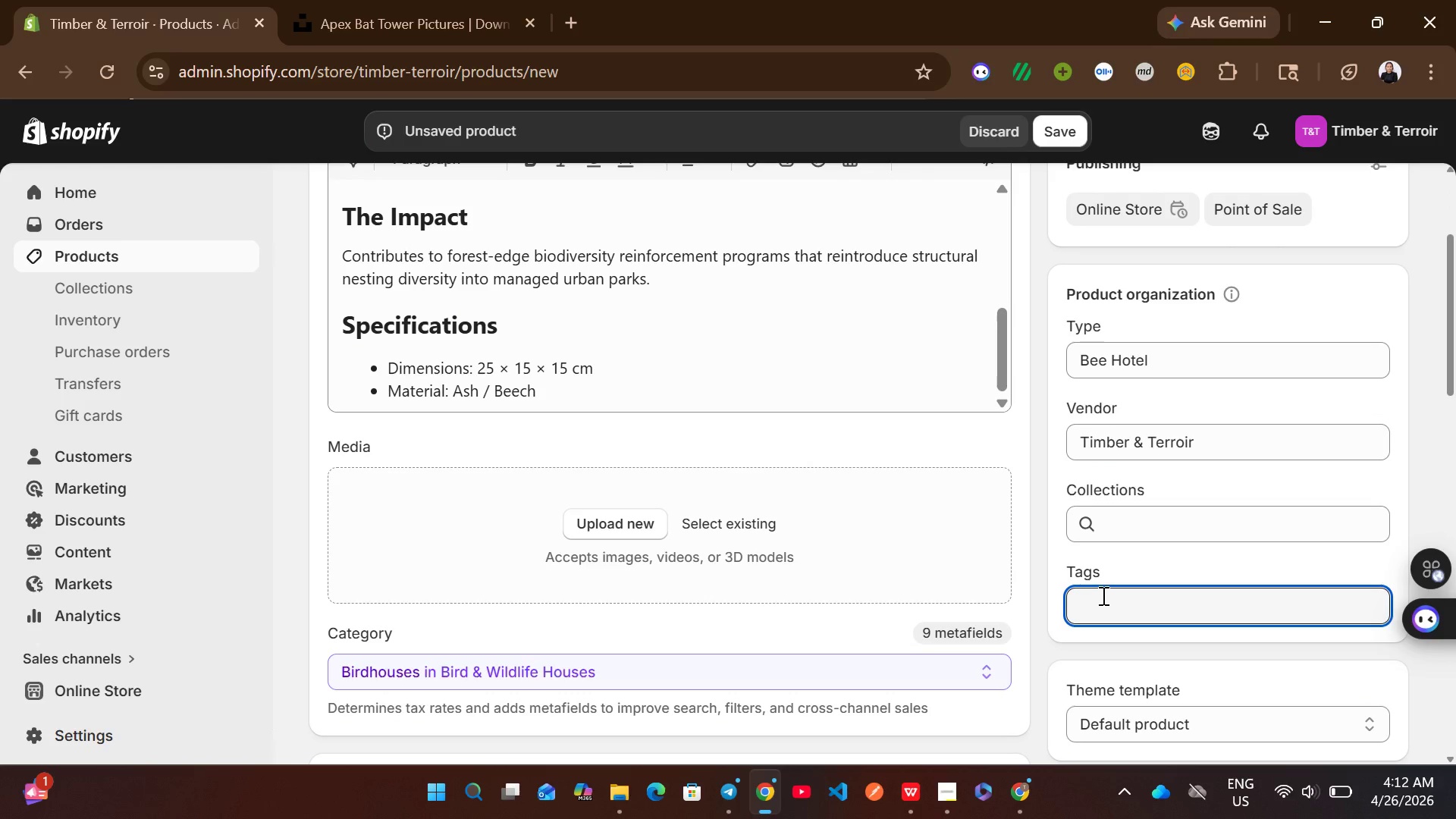 
wait(6.75)
 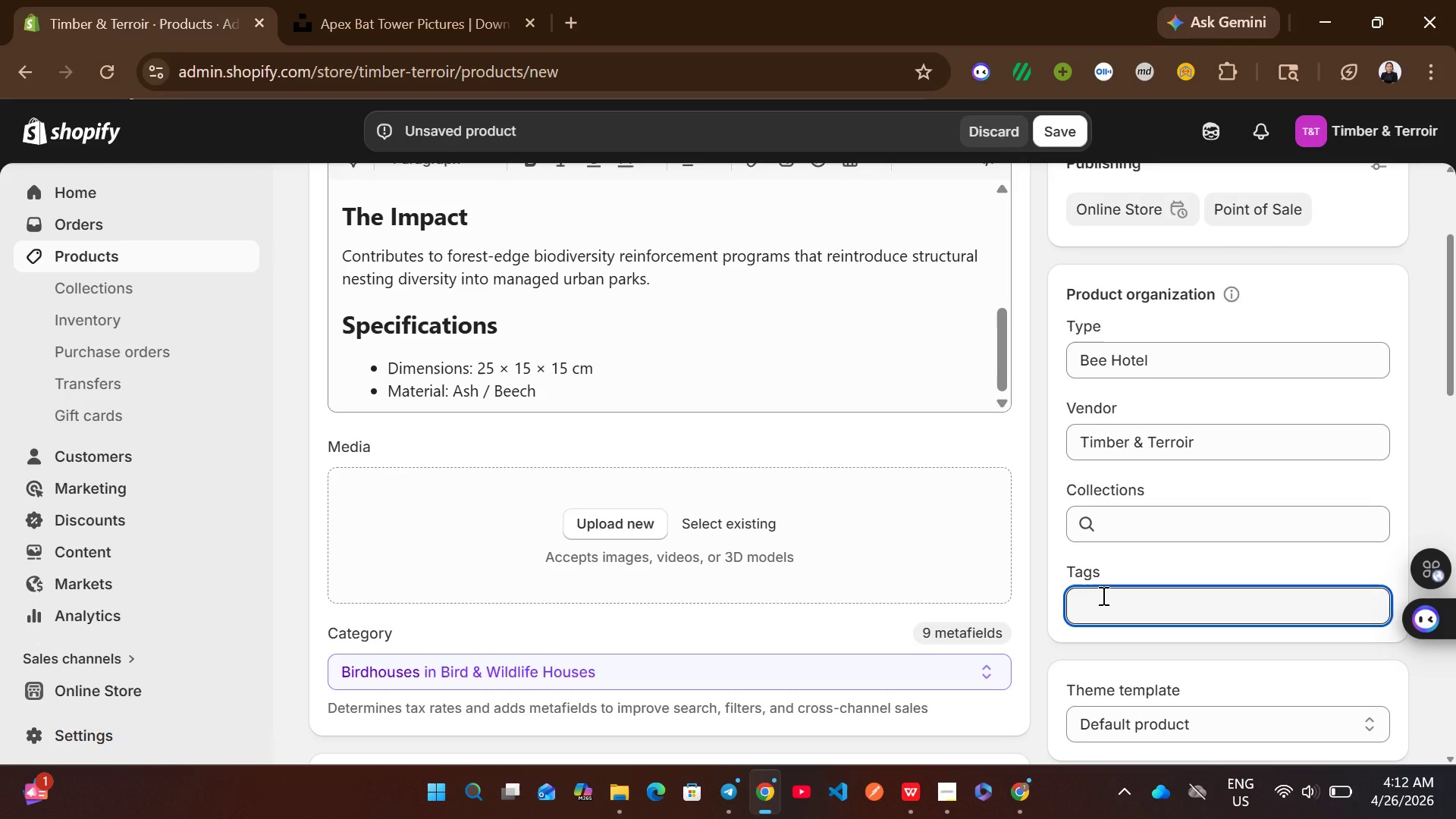 
type(Pollinators)
 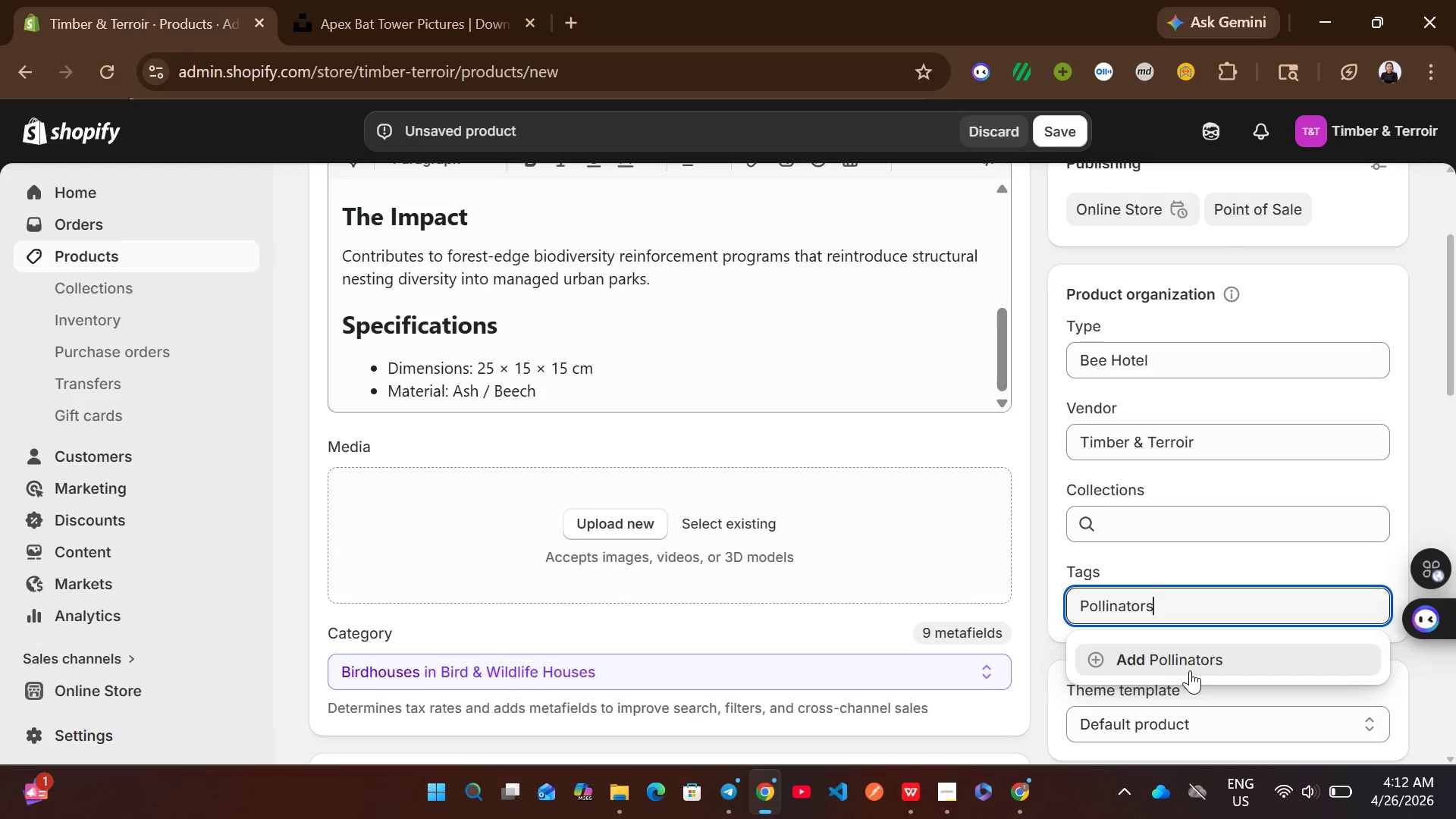 
left_click([1190, 670])
 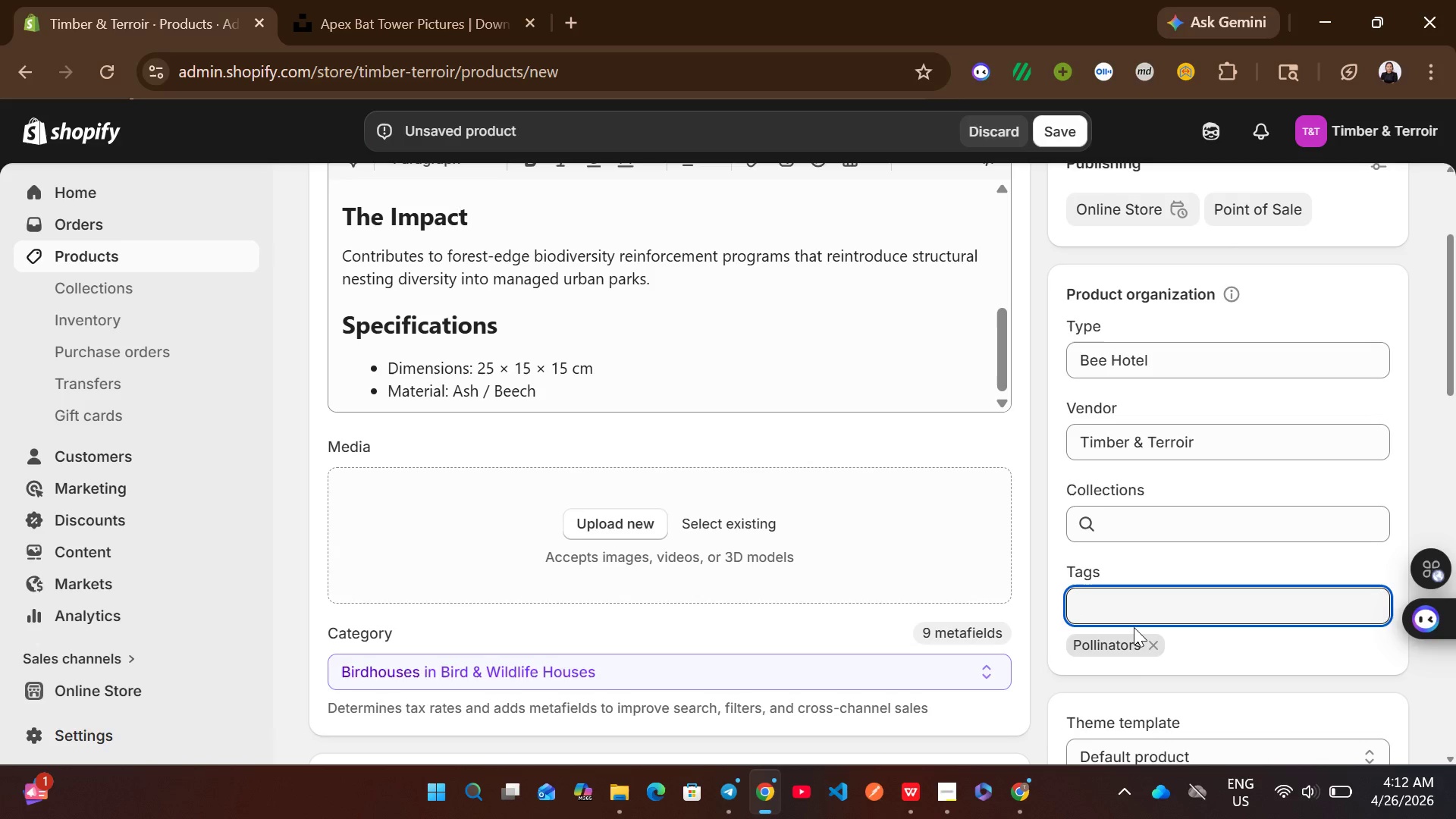 
type(Solitary Bees)
 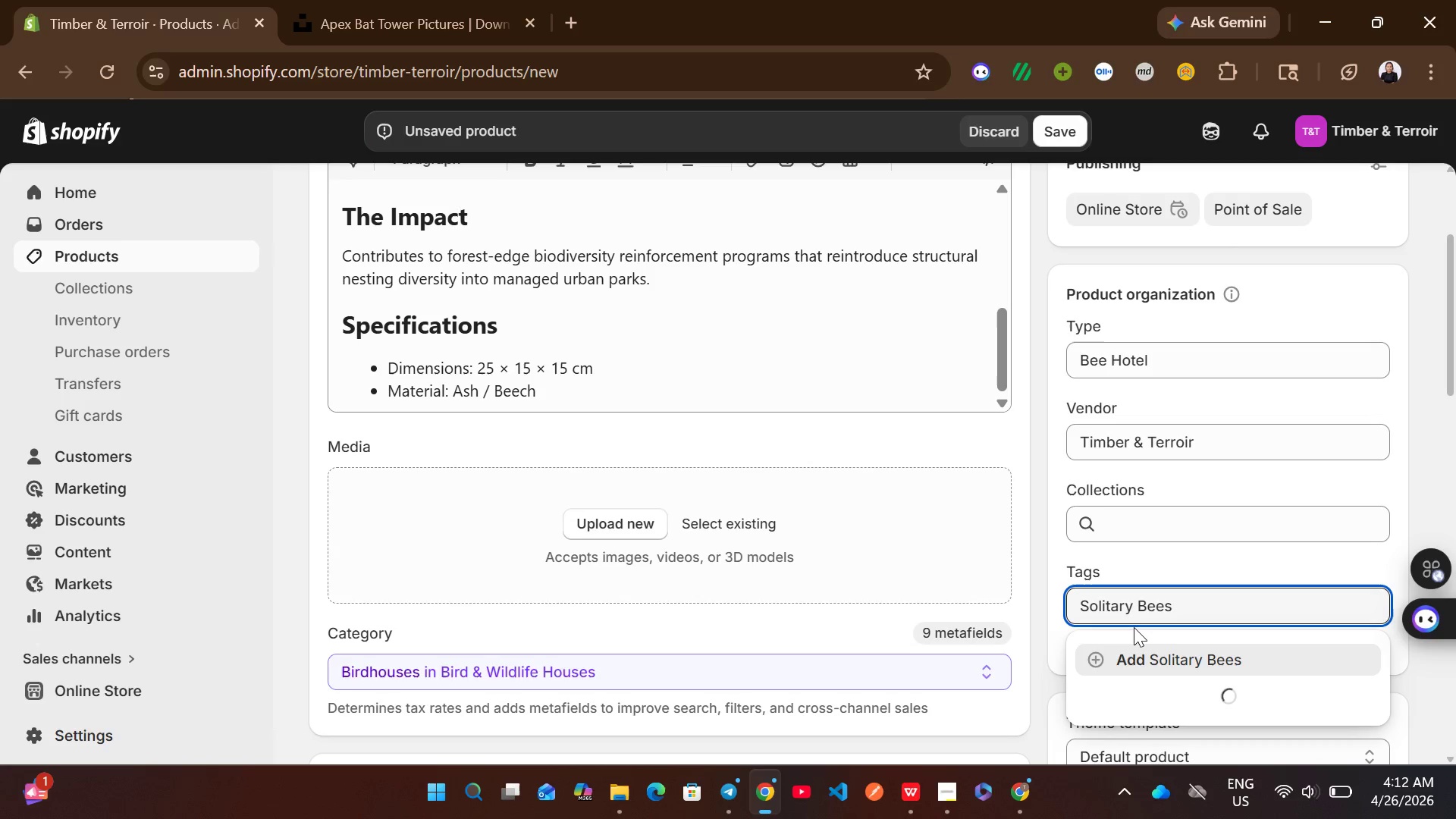 
left_click([1203, 667])
 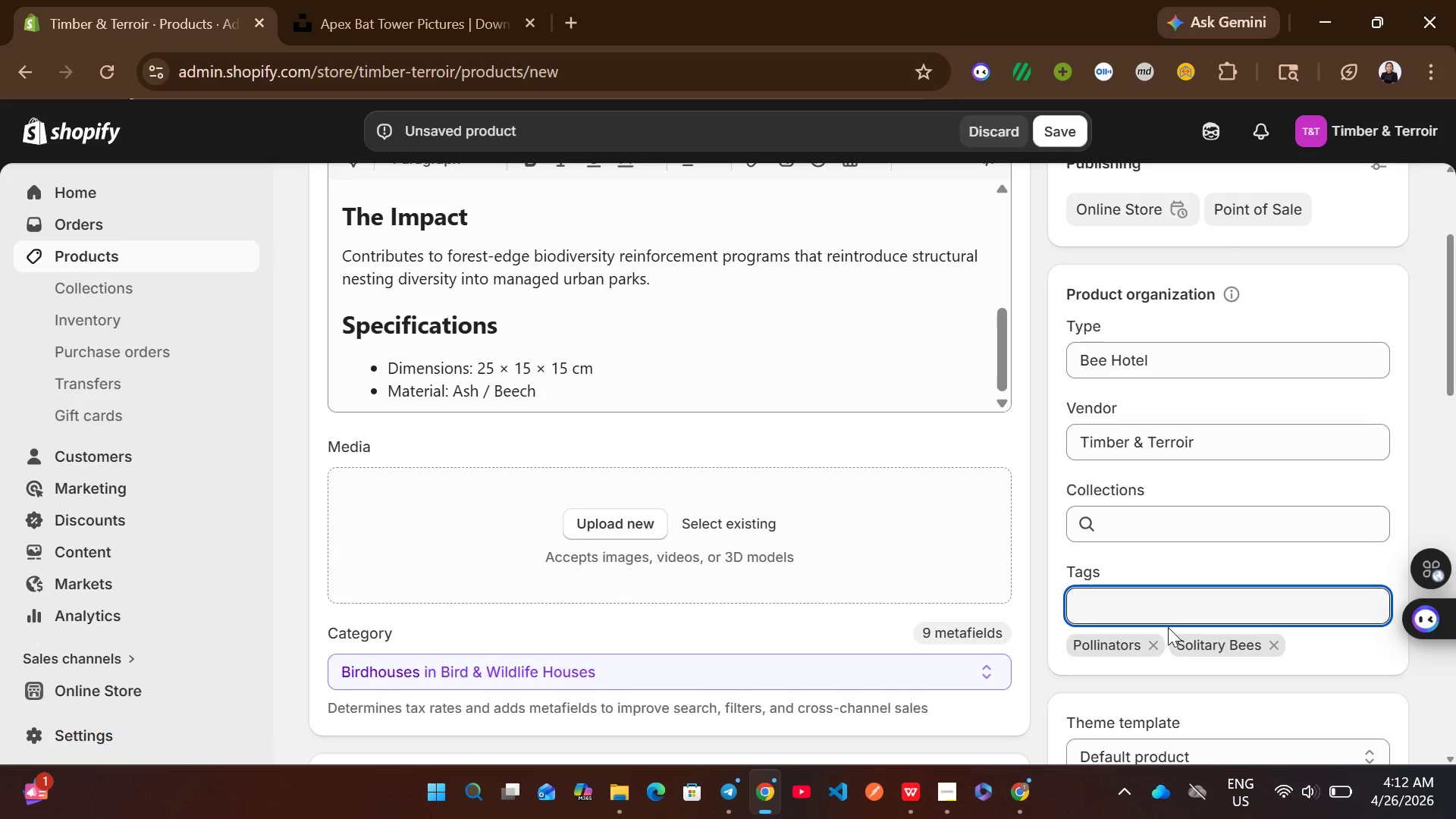 
type(Urban Farming )
key(Backspace)
 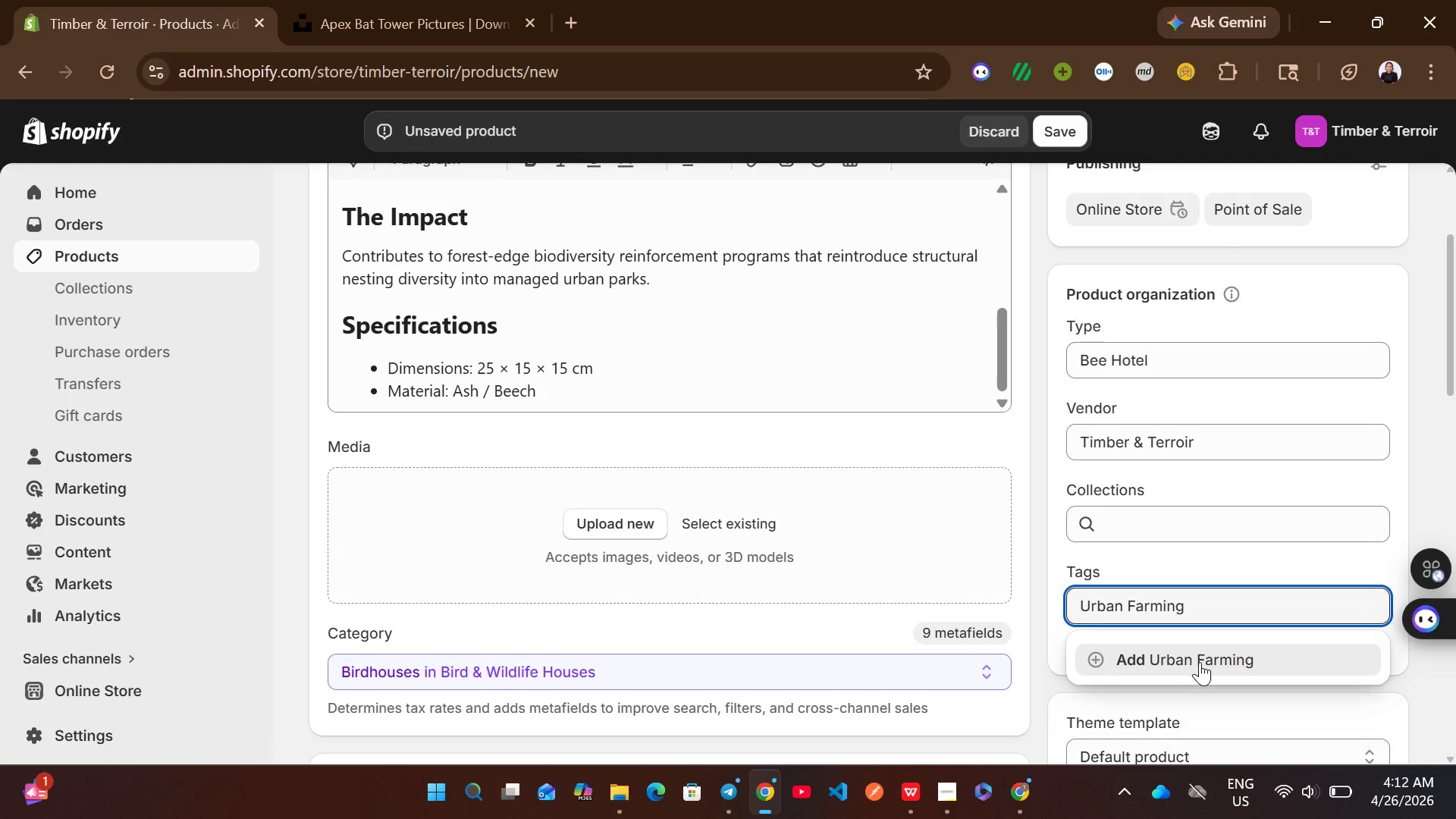 
left_click([1200, 662])
 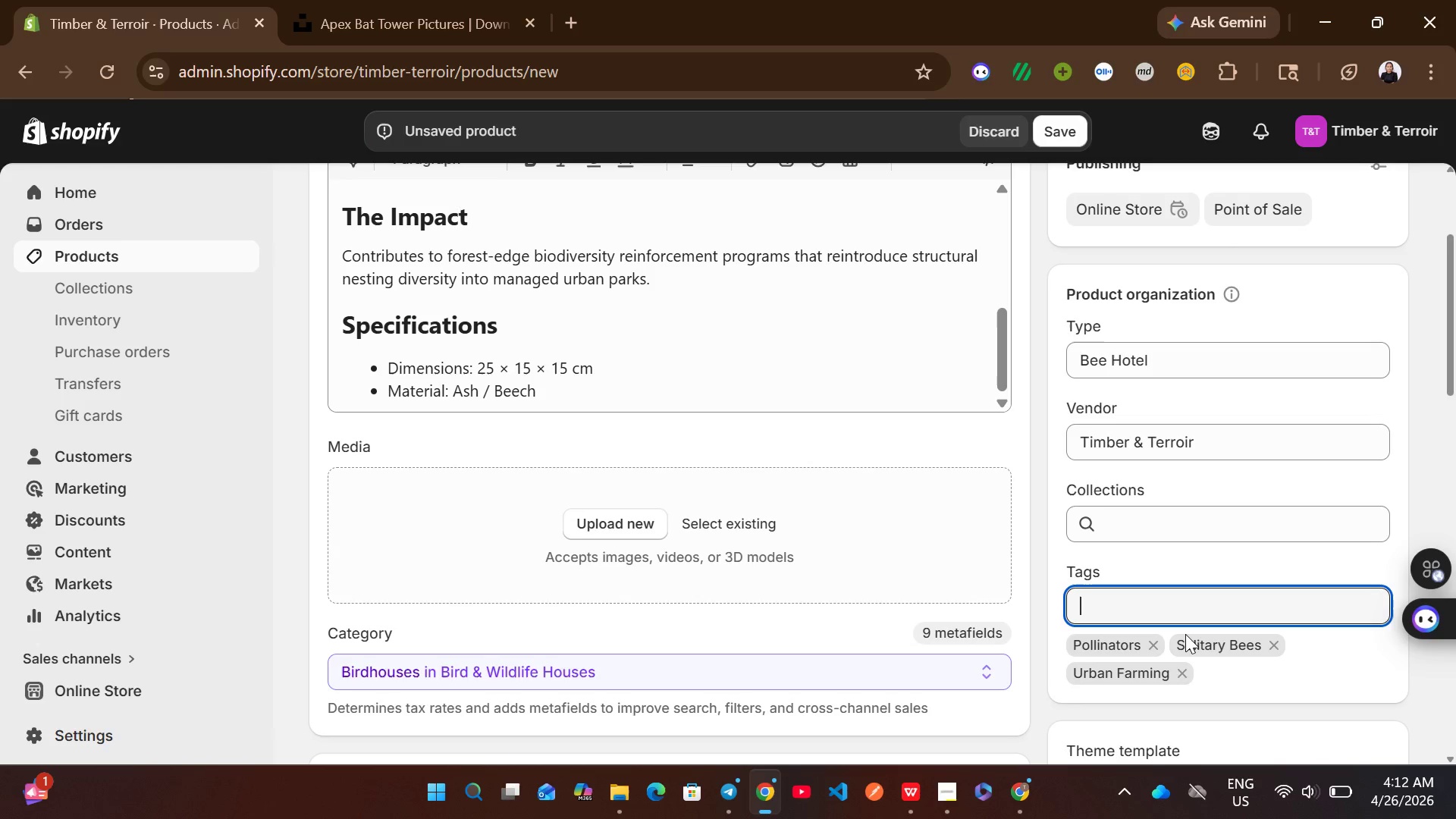 
type(Reclaimed Wood)
 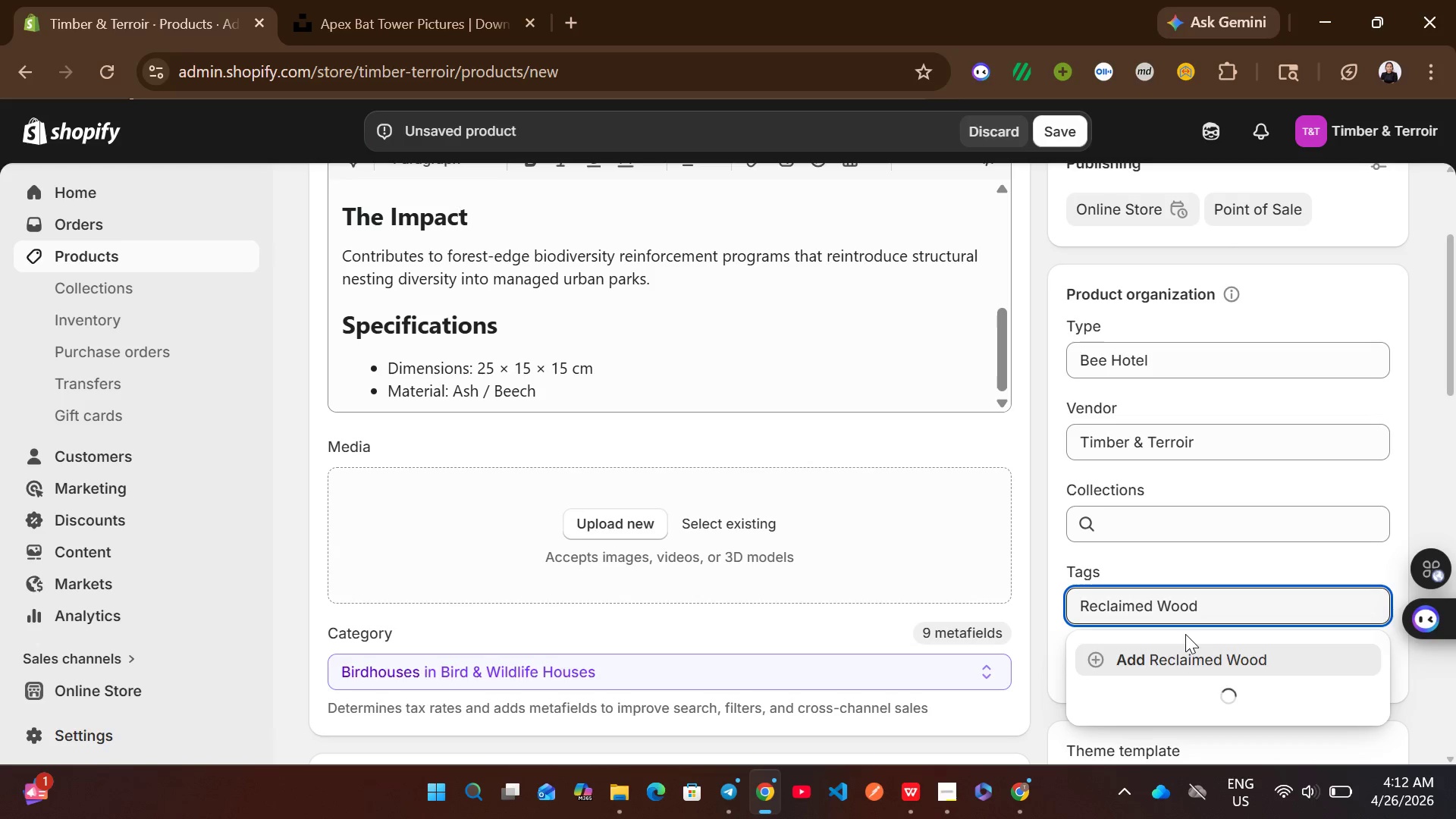 
left_click([1219, 657])
 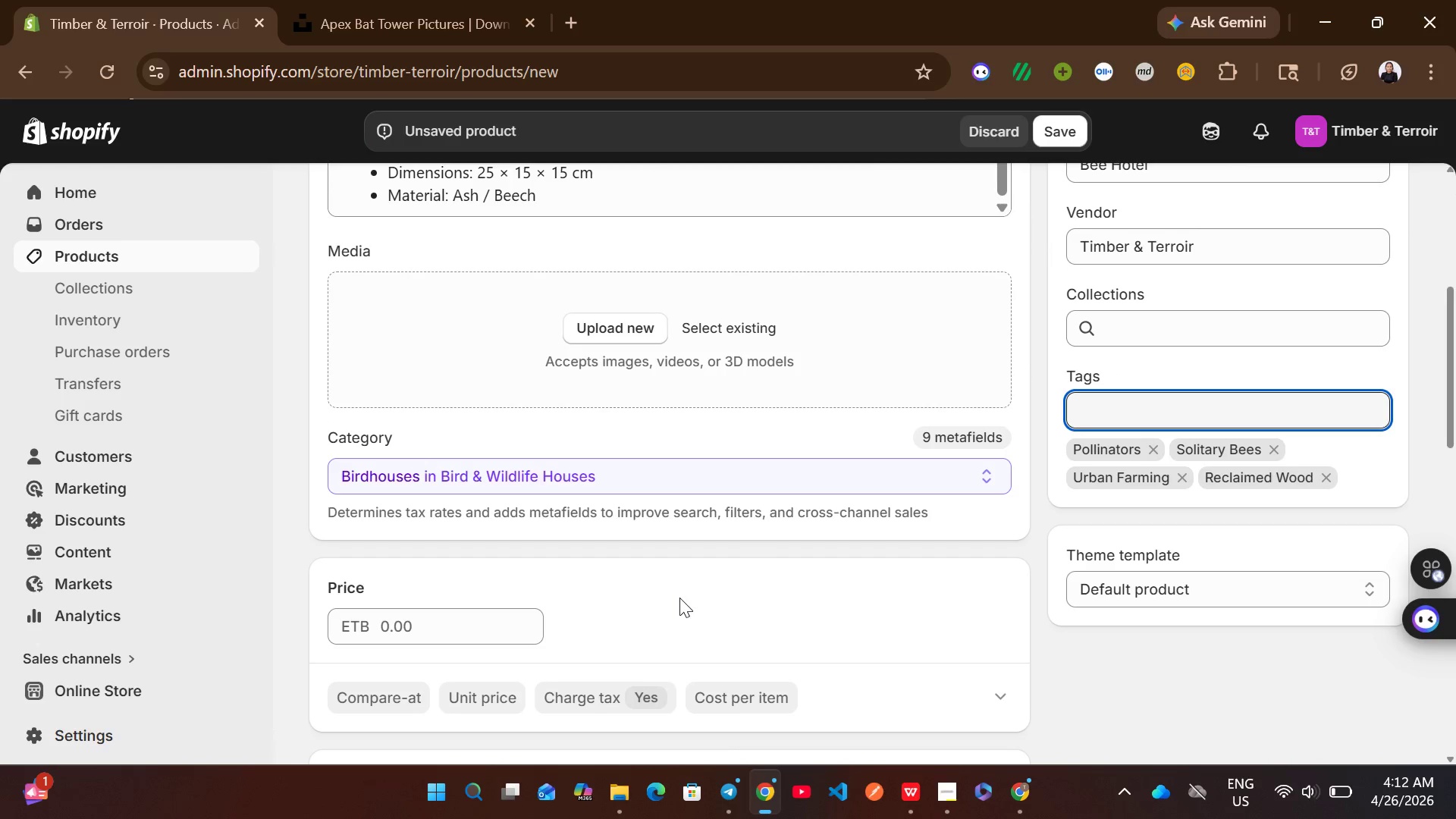 
left_click([443, 485])
 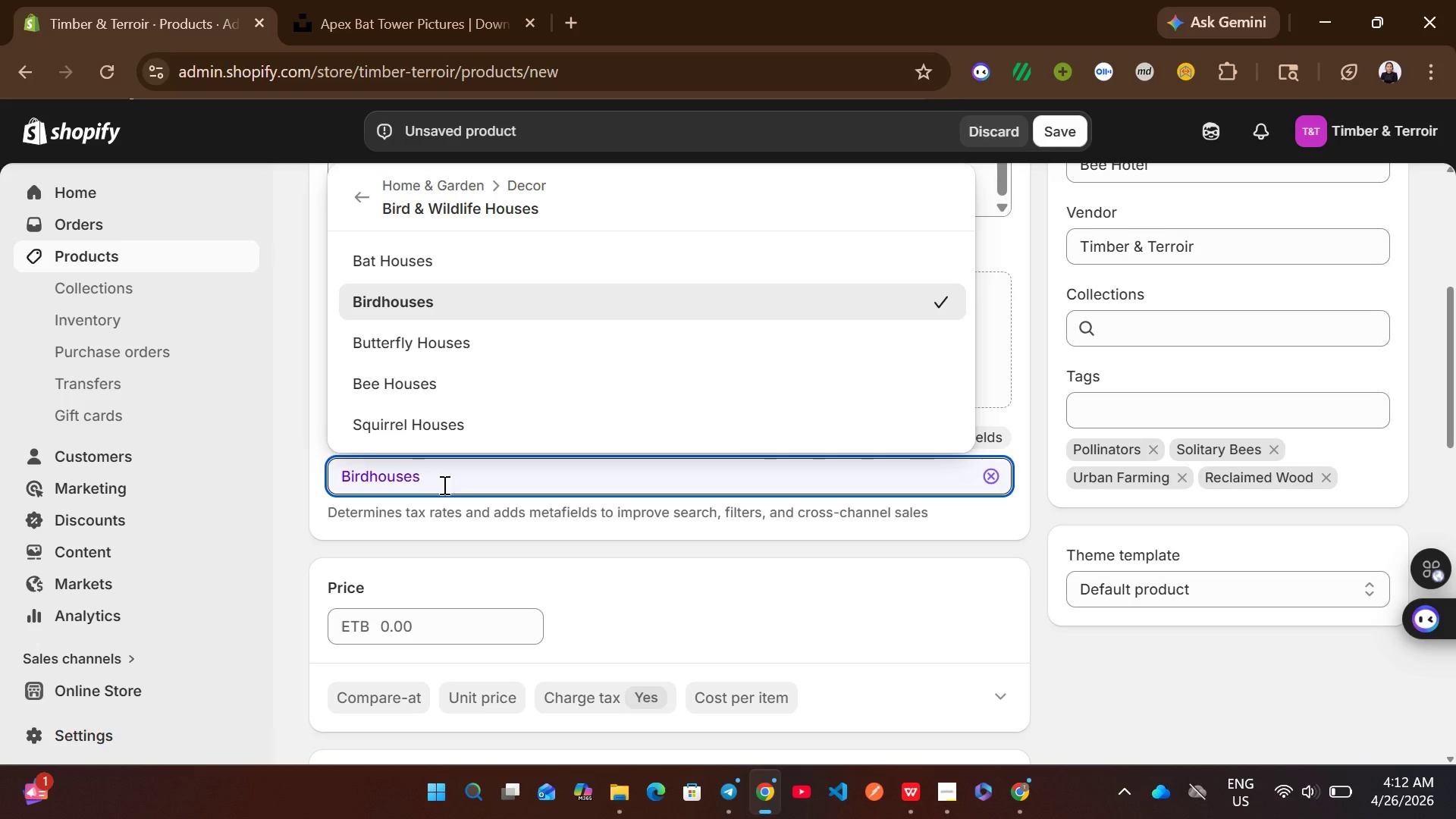 
wait(12.94)
 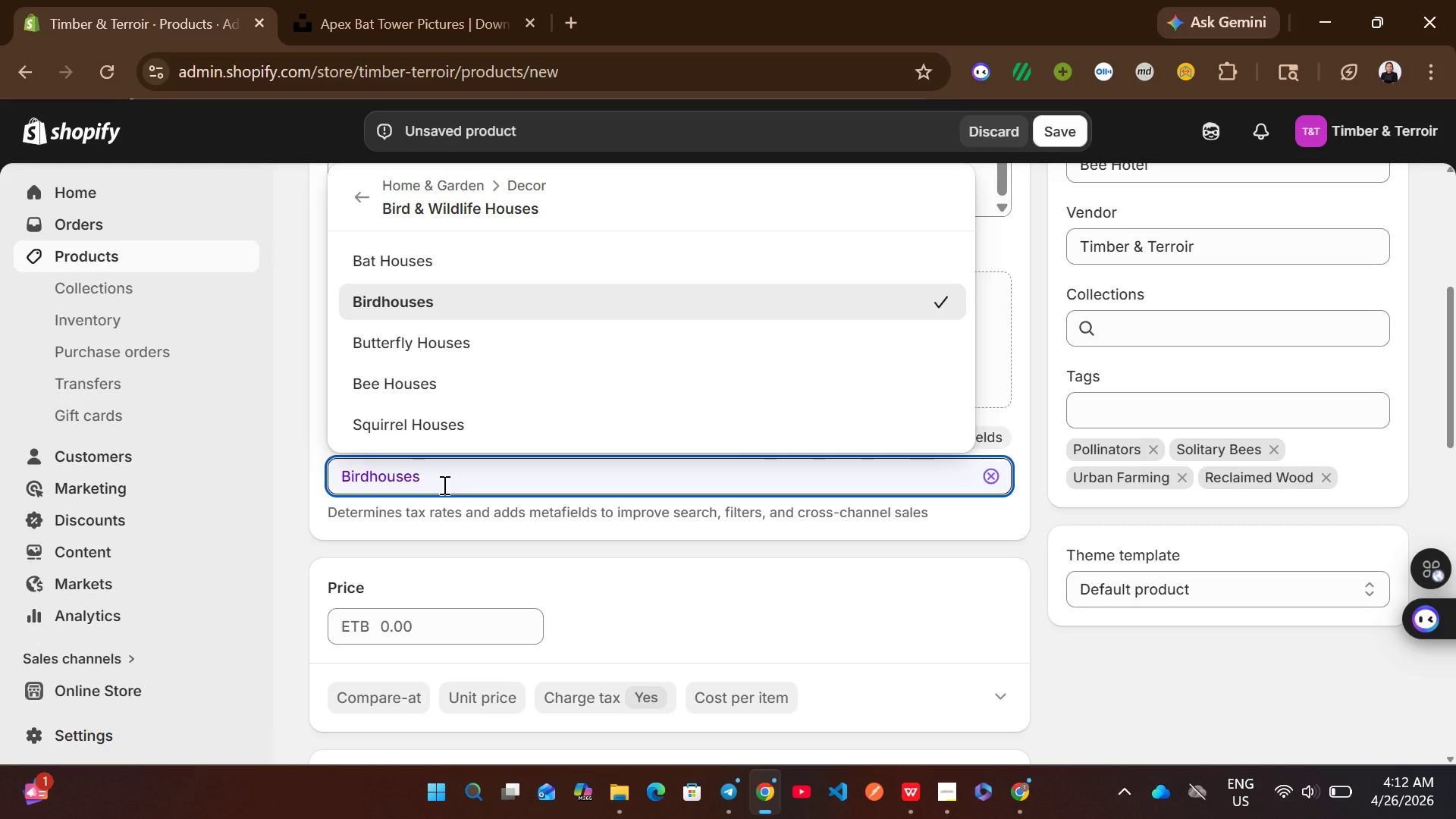 
left_click([428, 386])
 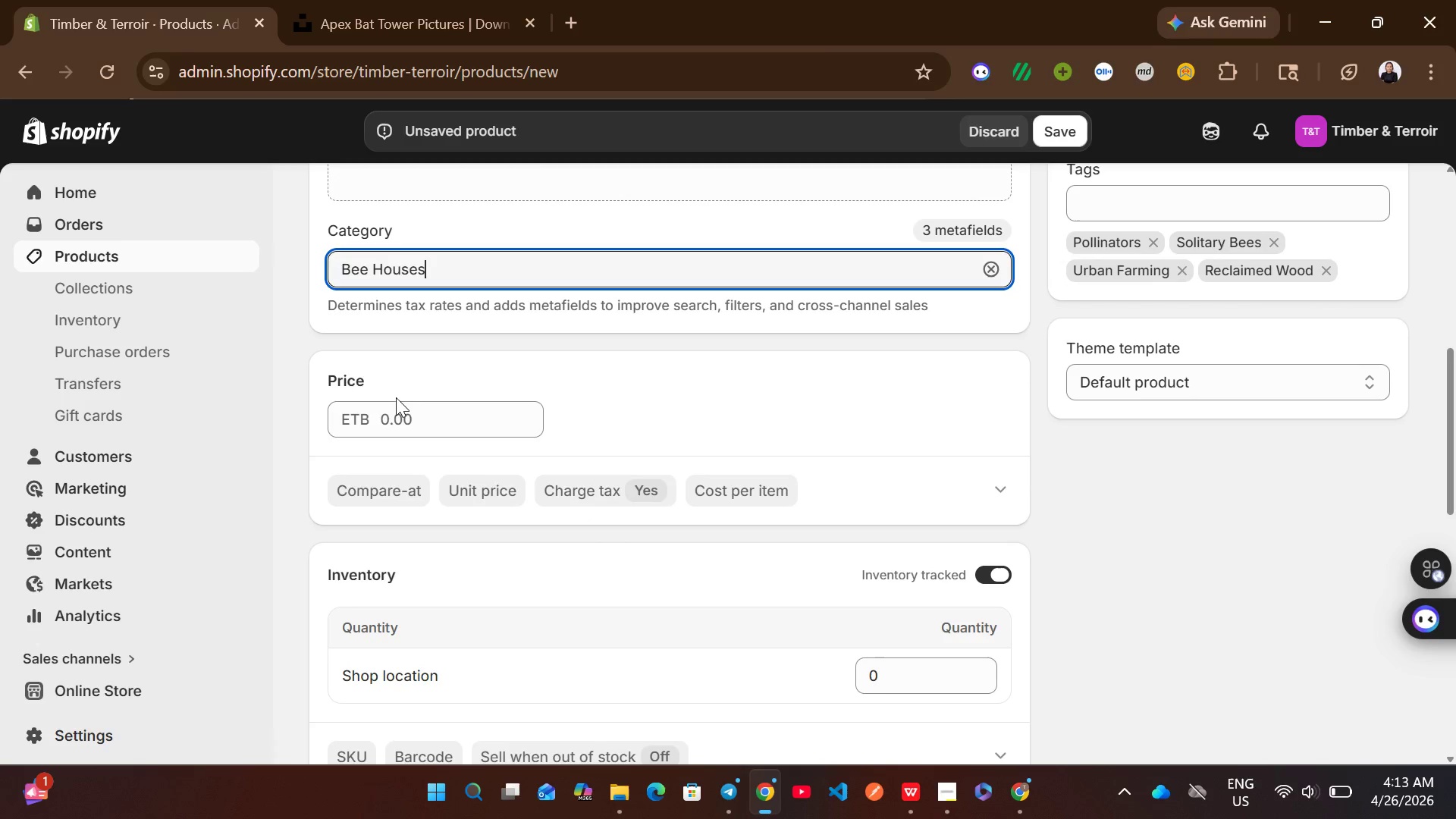 
left_click([383, 430])
 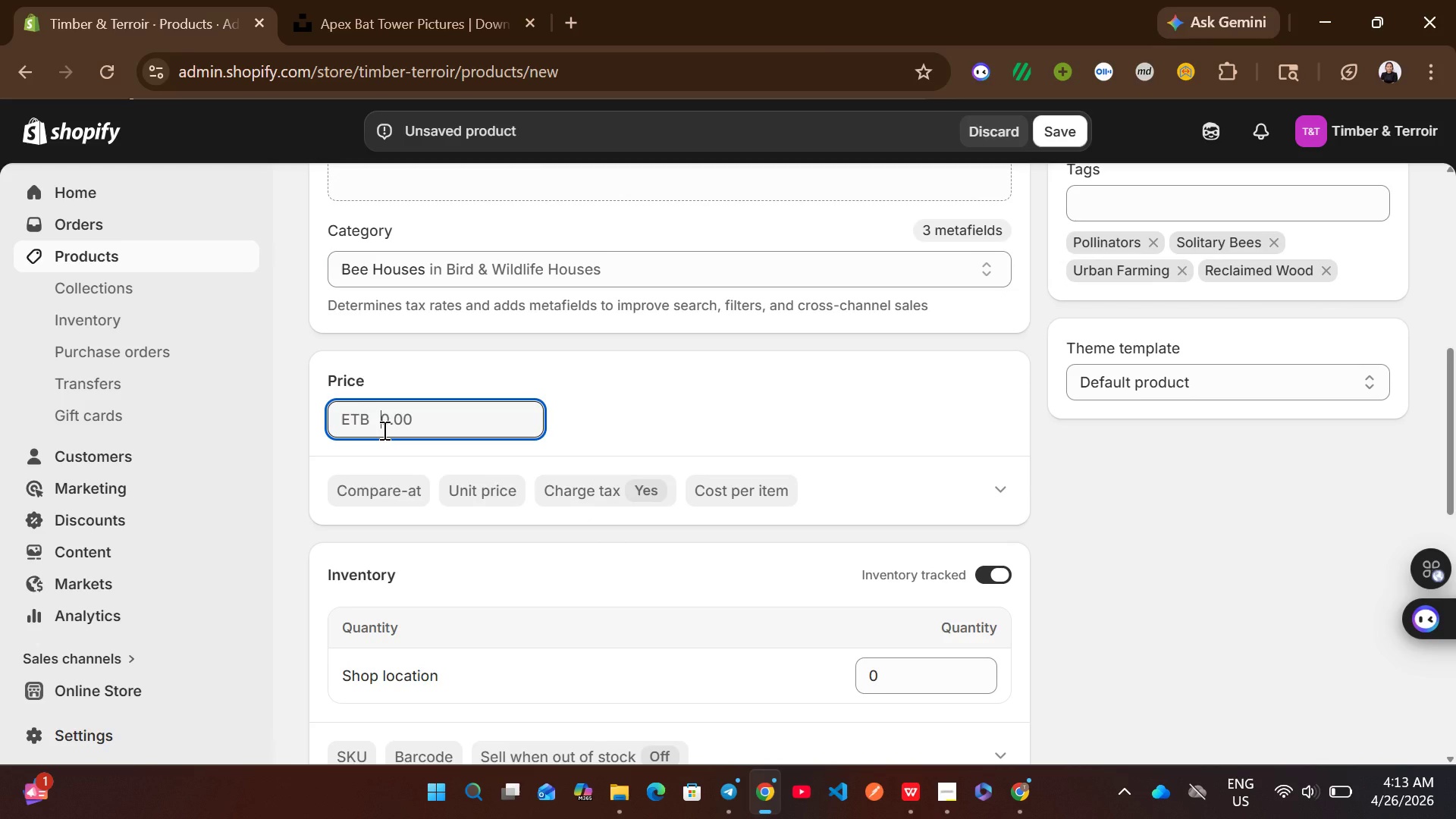 
type(120)
 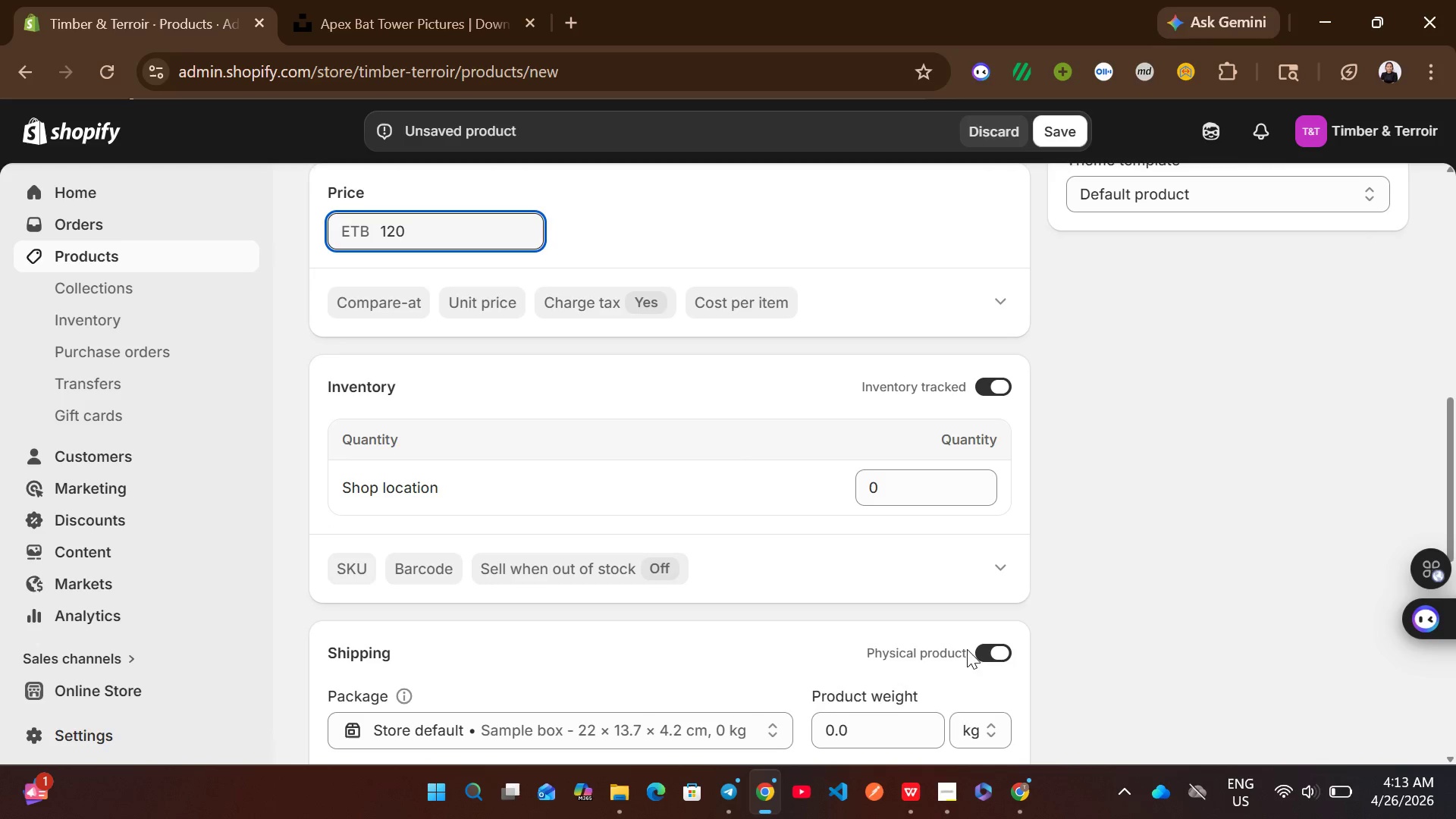 
left_click([943, 789])